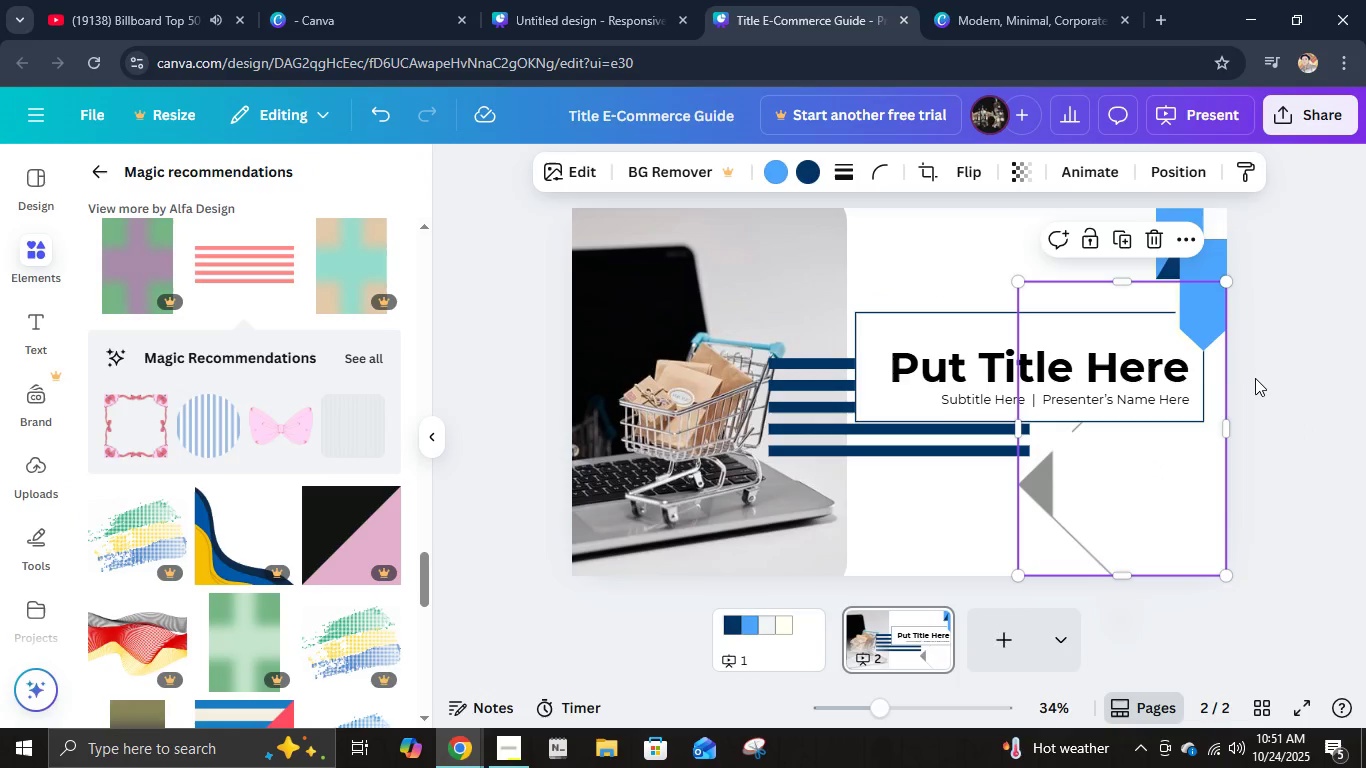 
left_click([1257, 377])
 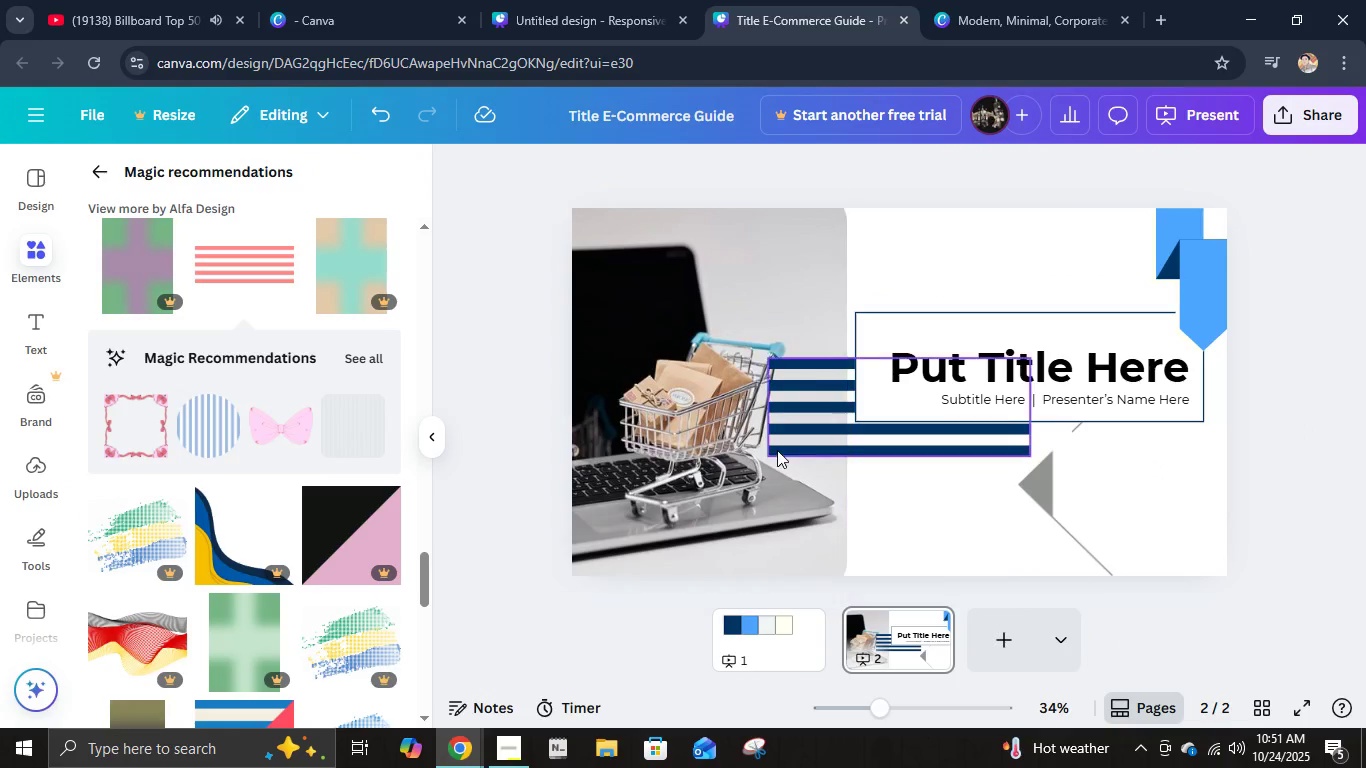 
left_click_drag(start_coordinate=[859, 437], to_coordinate=[879, 436])
 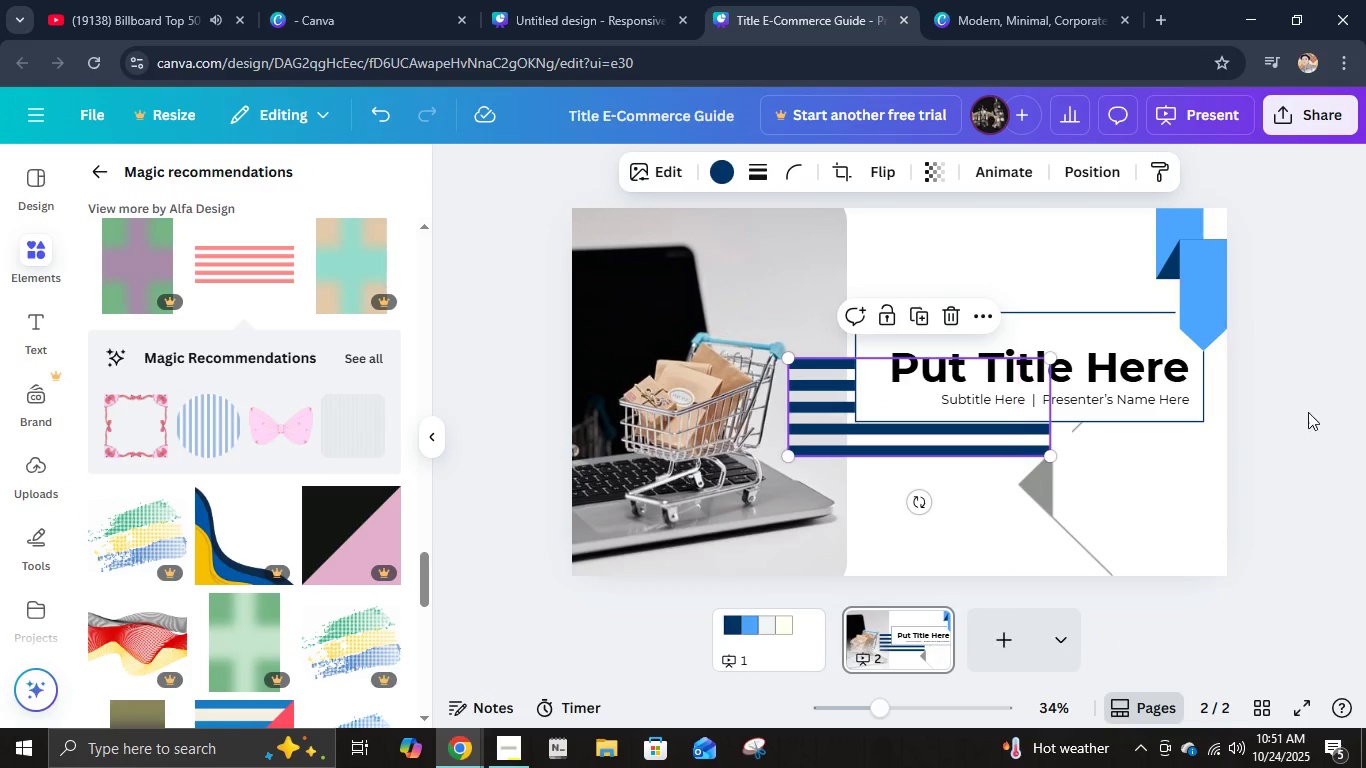 
left_click([1320, 410])
 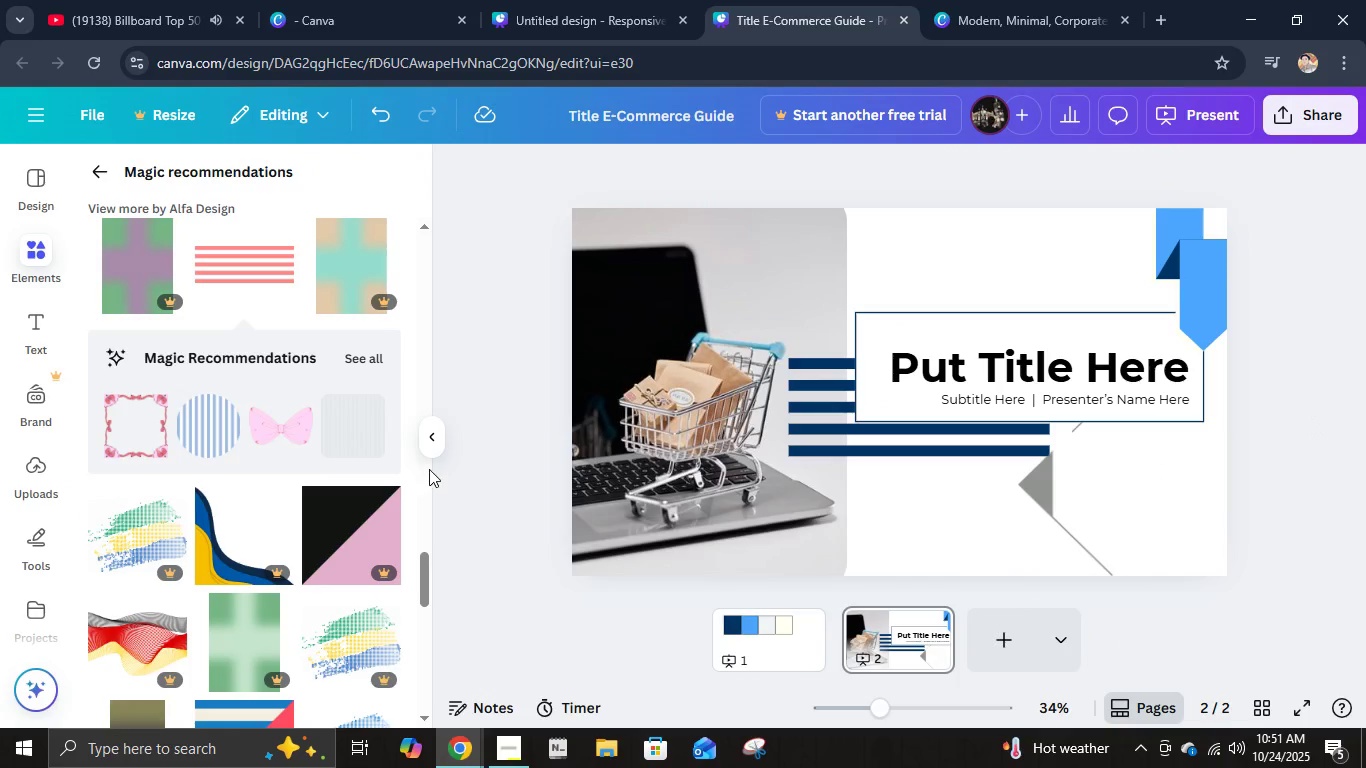 
scroll: coordinate [273, 545], scroll_direction: down, amount: 11.0
 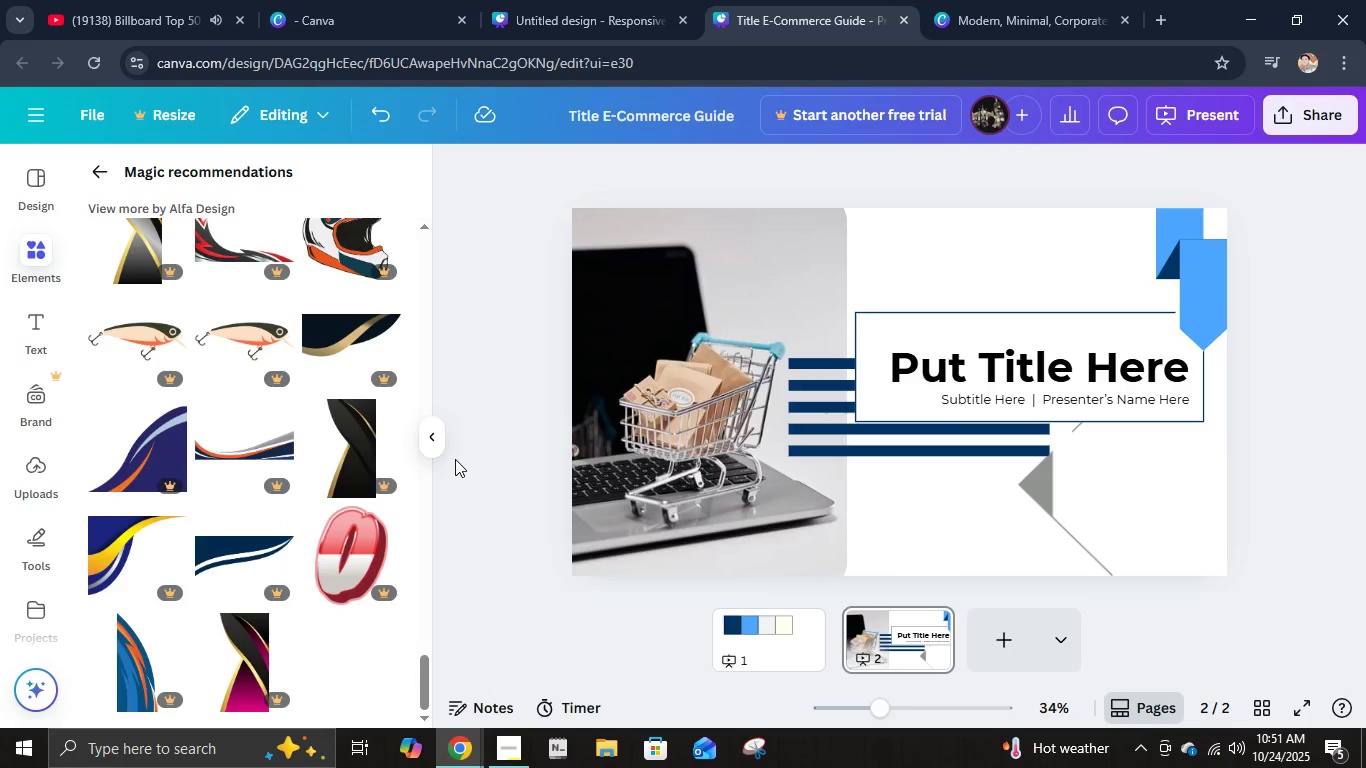 
left_click([431, 443])
 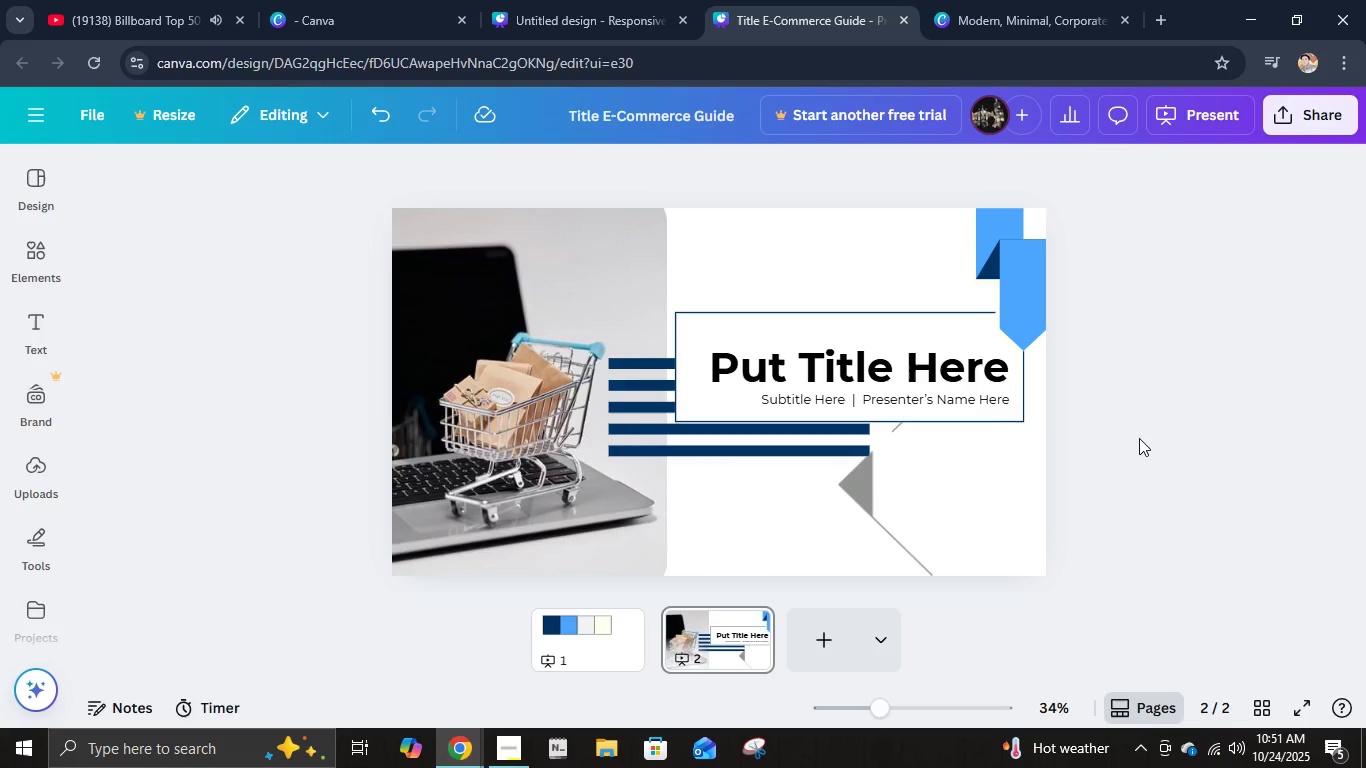 
left_click([1139, 438])
 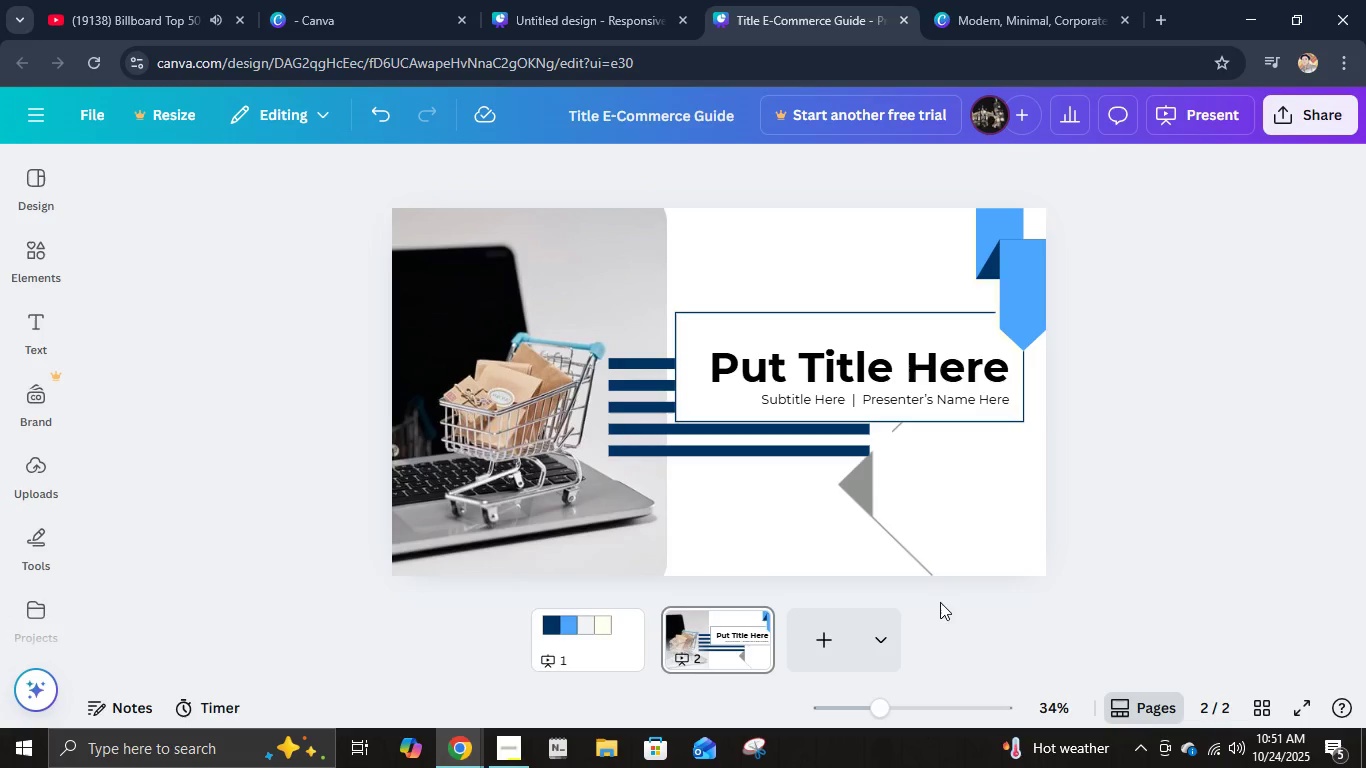 
left_click([979, 543])
 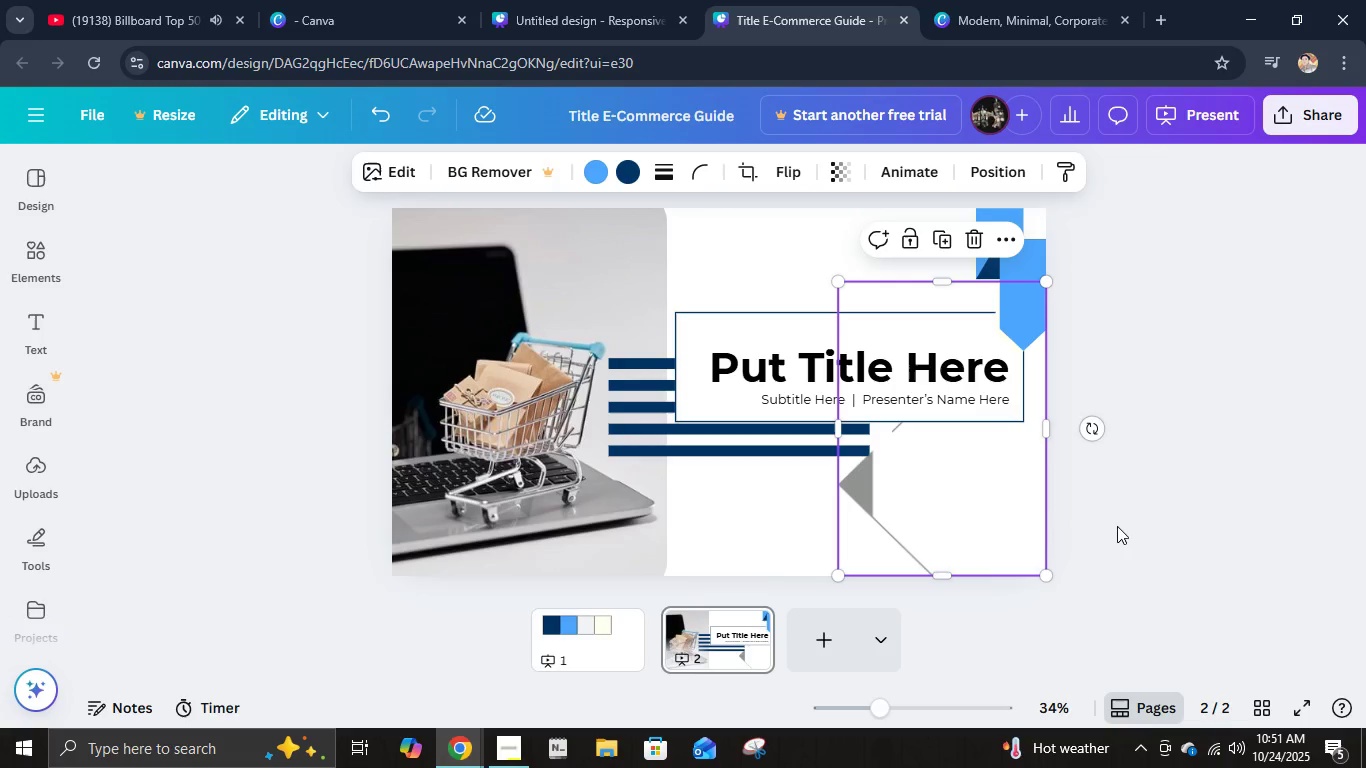 
left_click([1231, 557])
 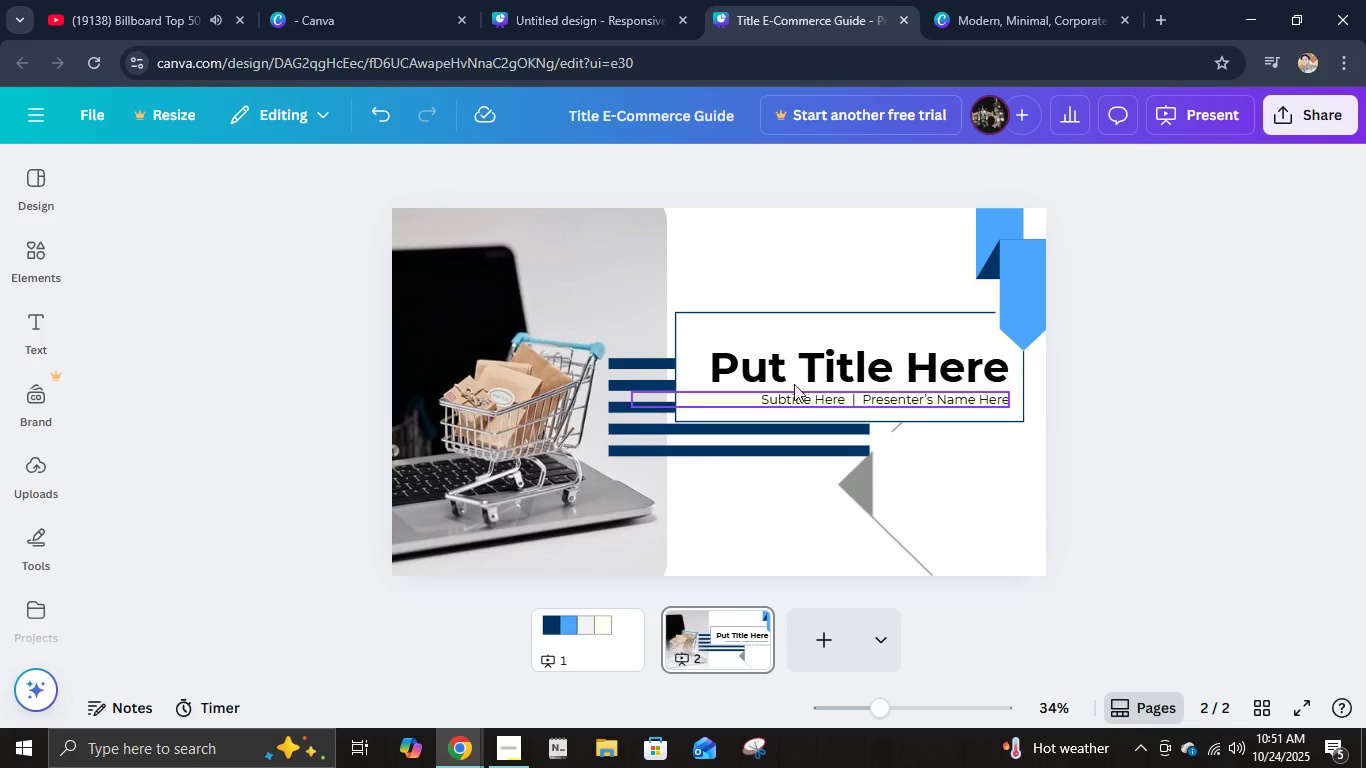 
left_click([772, 334])
 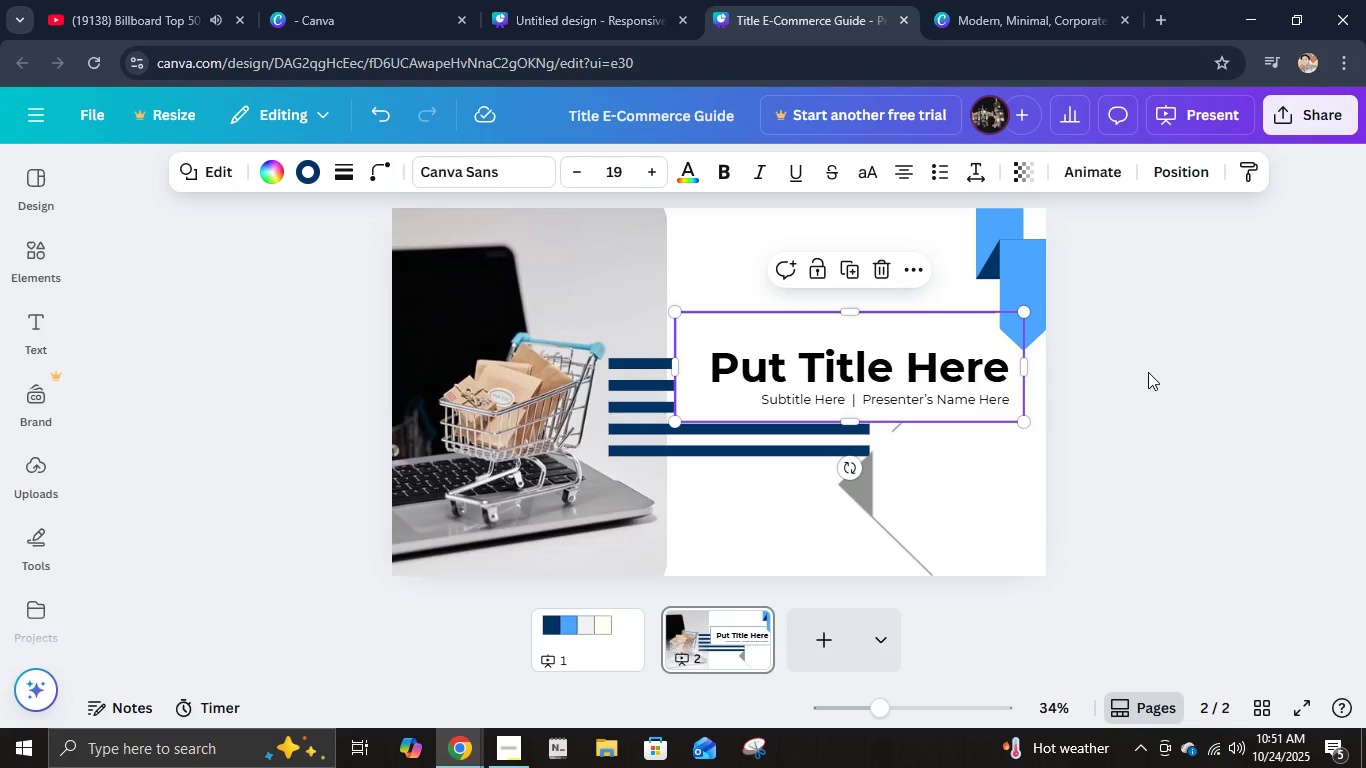 
left_click([1148, 372])
 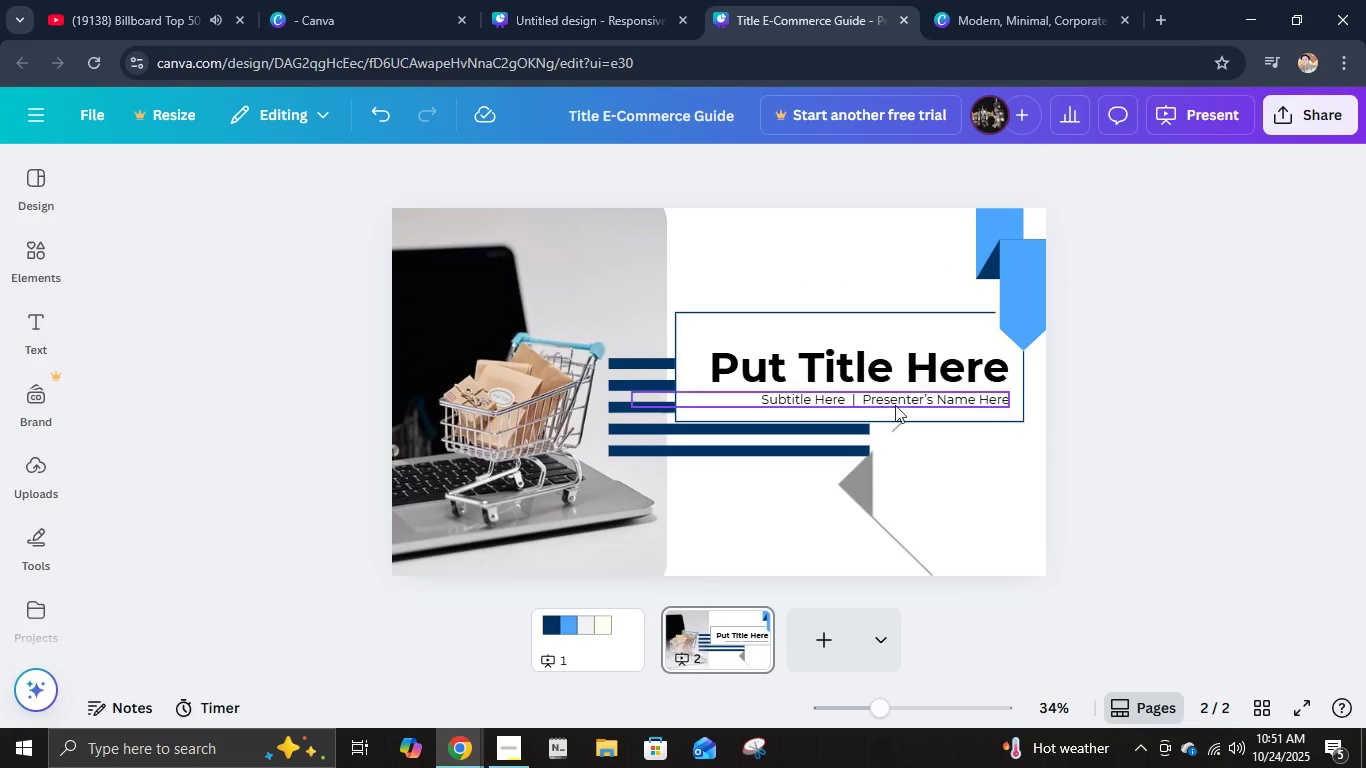 
left_click([760, 441])
 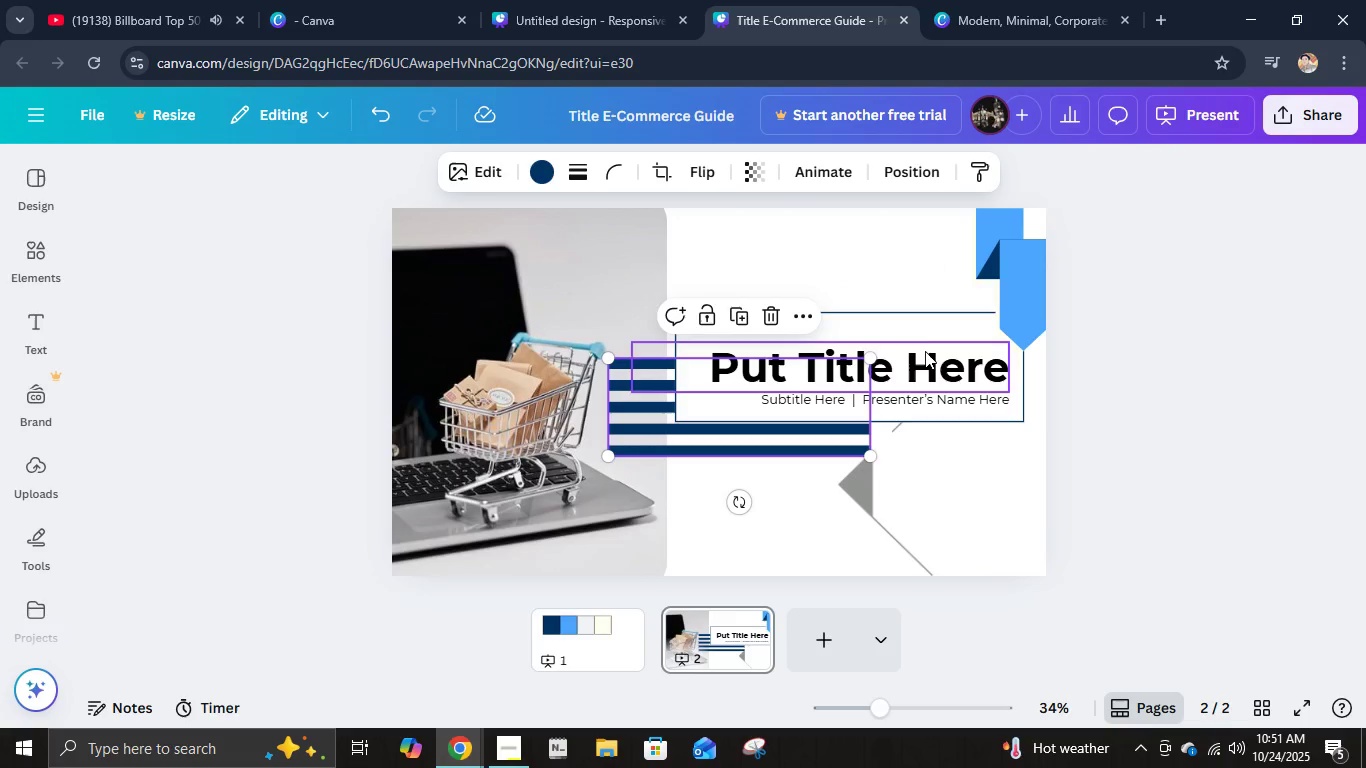 
left_click([927, 330])
 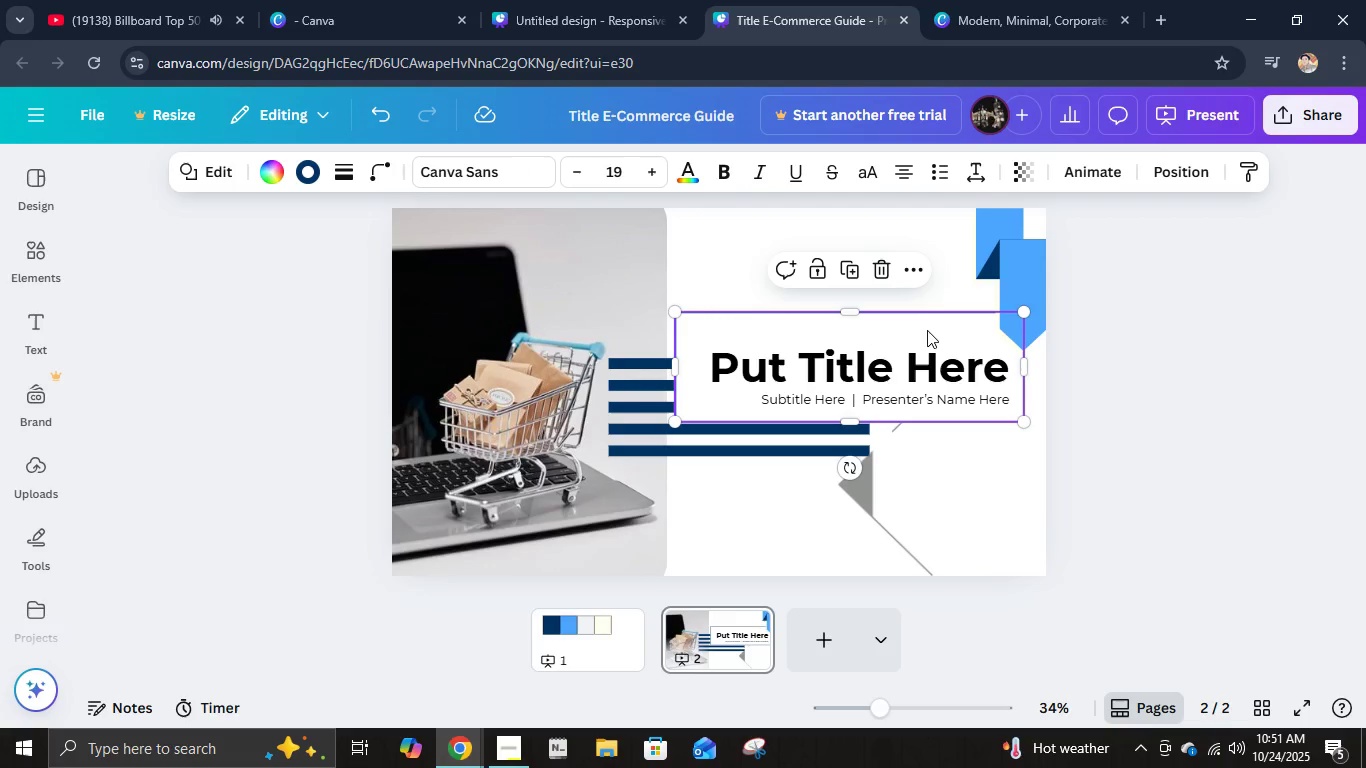 
key(Control+D)
 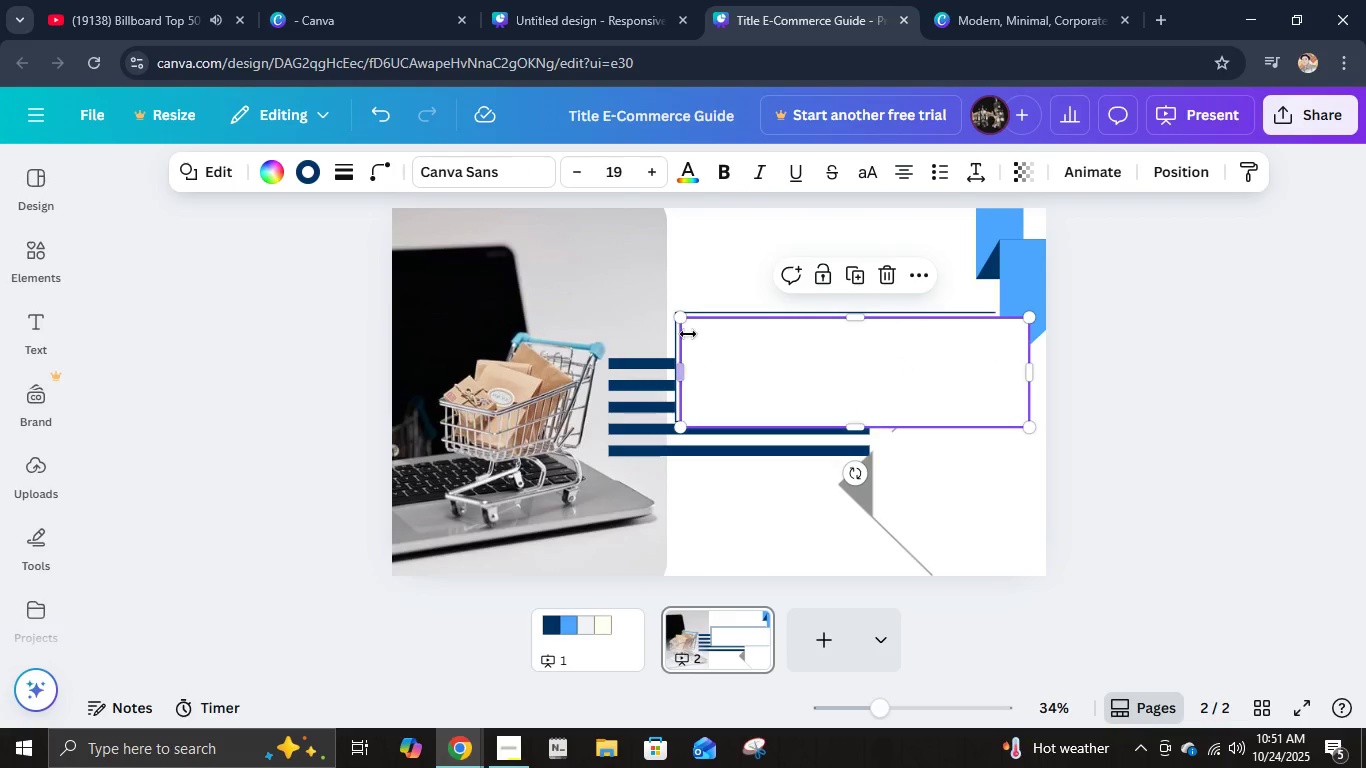 
left_click_drag(start_coordinate=[674, 320], to_coordinate=[776, 393])
 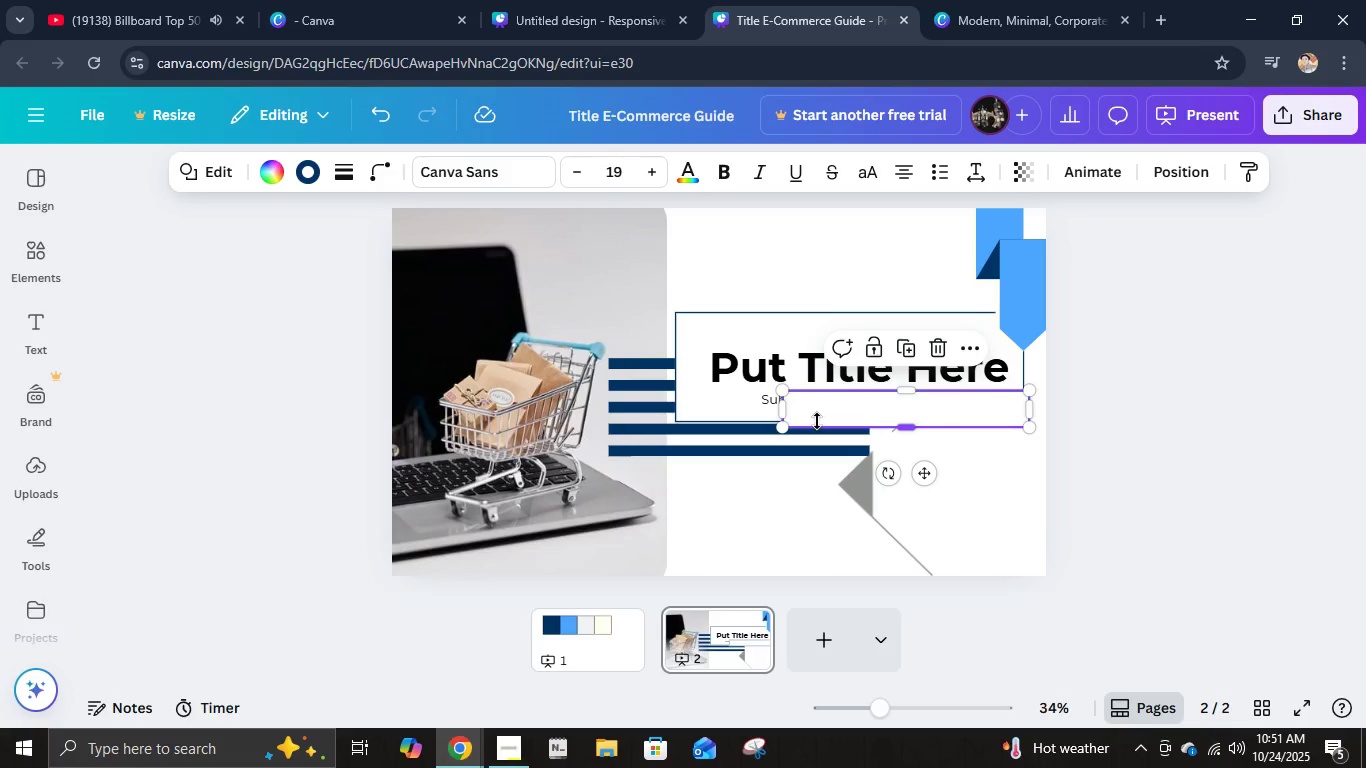 
left_click_drag(start_coordinate=[825, 427], to_coordinate=[831, 436])
 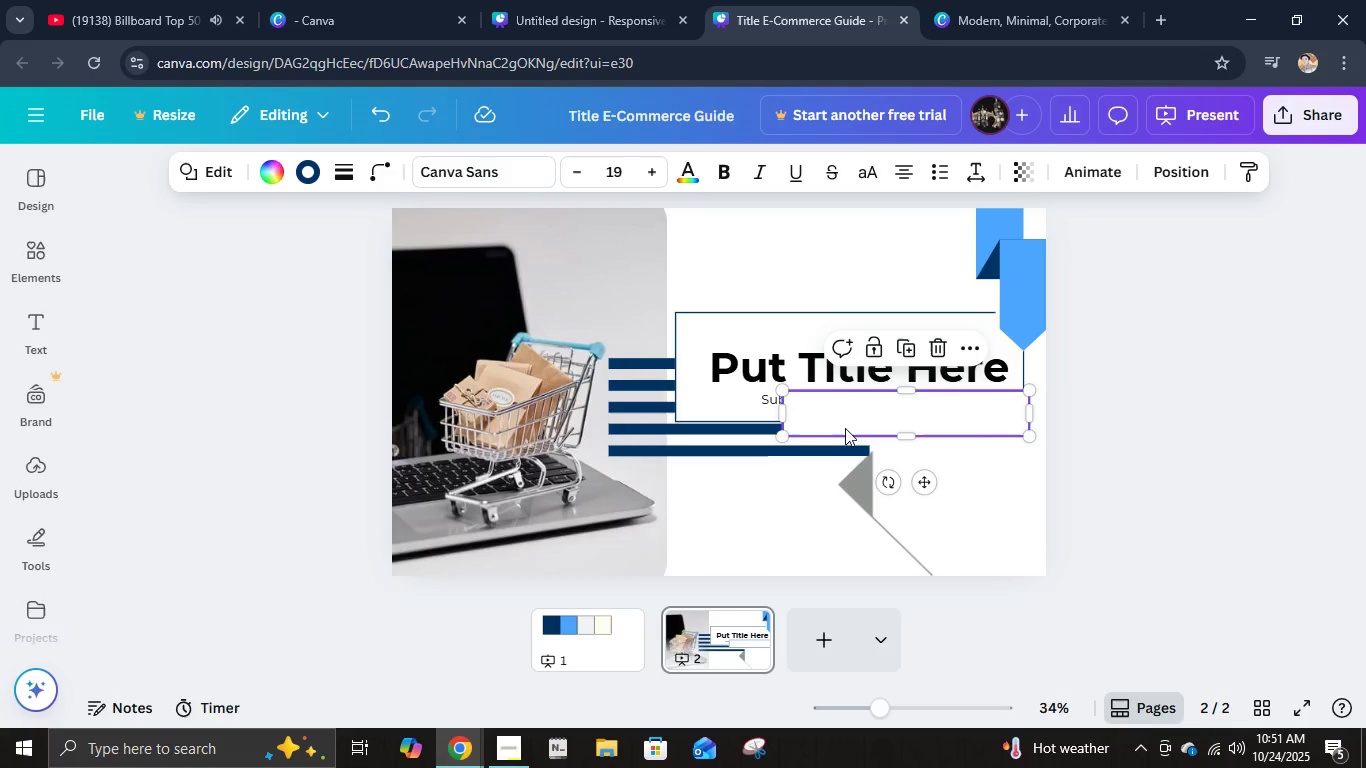 
left_click_drag(start_coordinate=[845, 428], to_coordinate=[820, 426])
 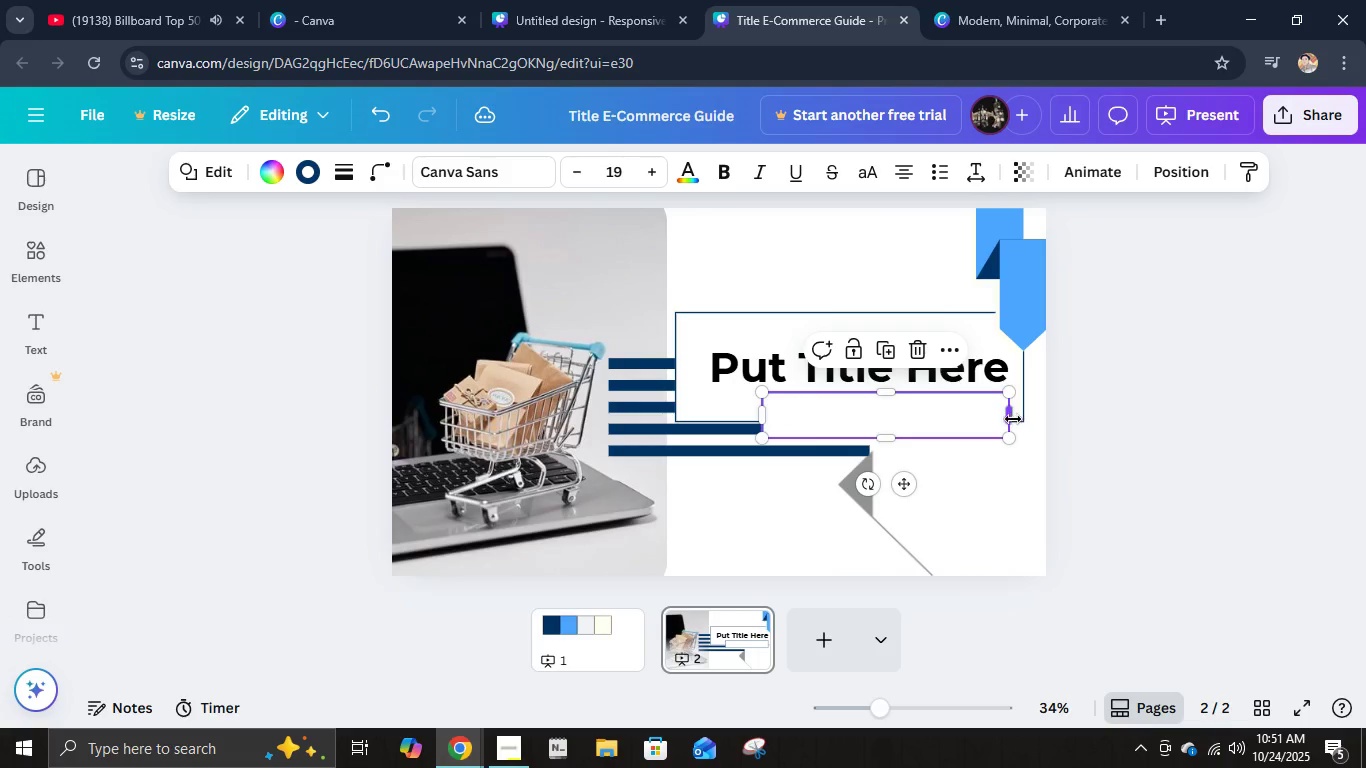 
left_click_drag(start_coordinate=[763, 416], to_coordinate=[755, 414])
 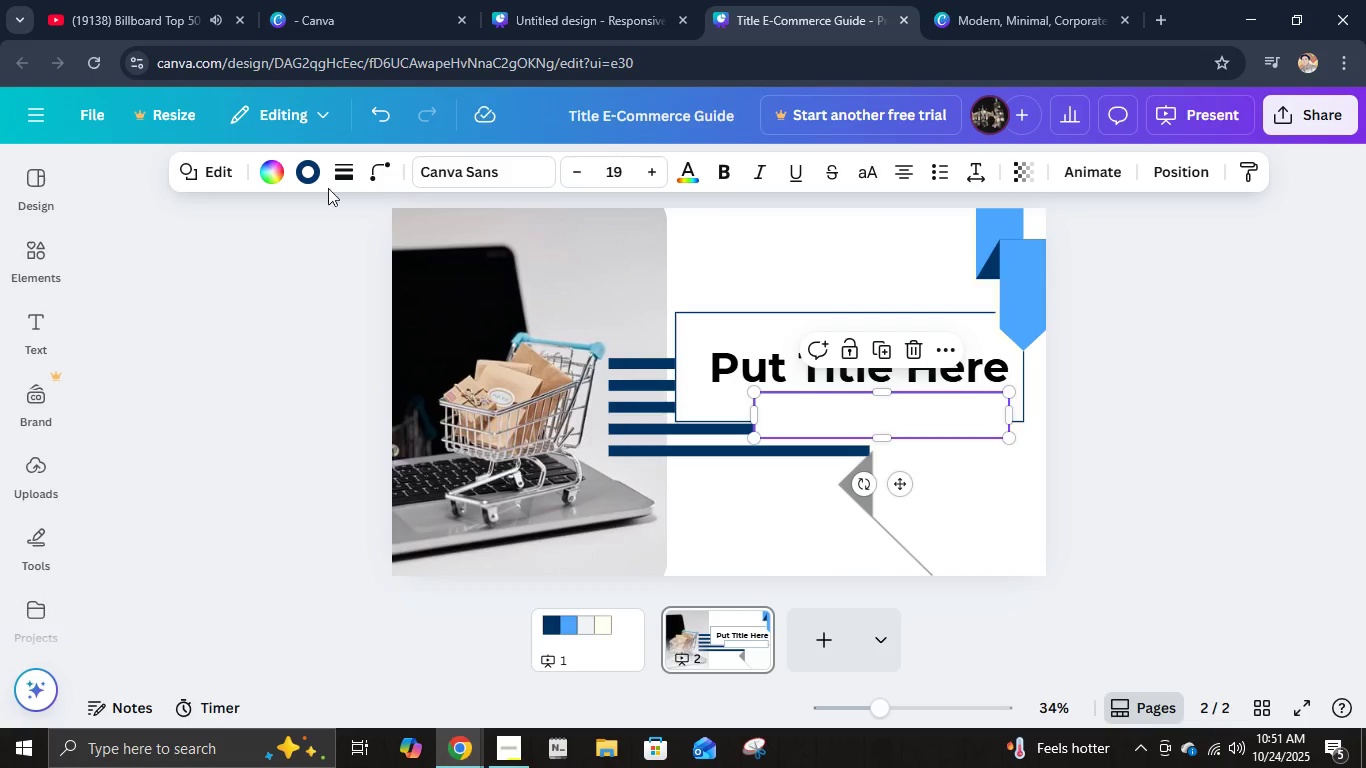 
left_click([317, 175])
 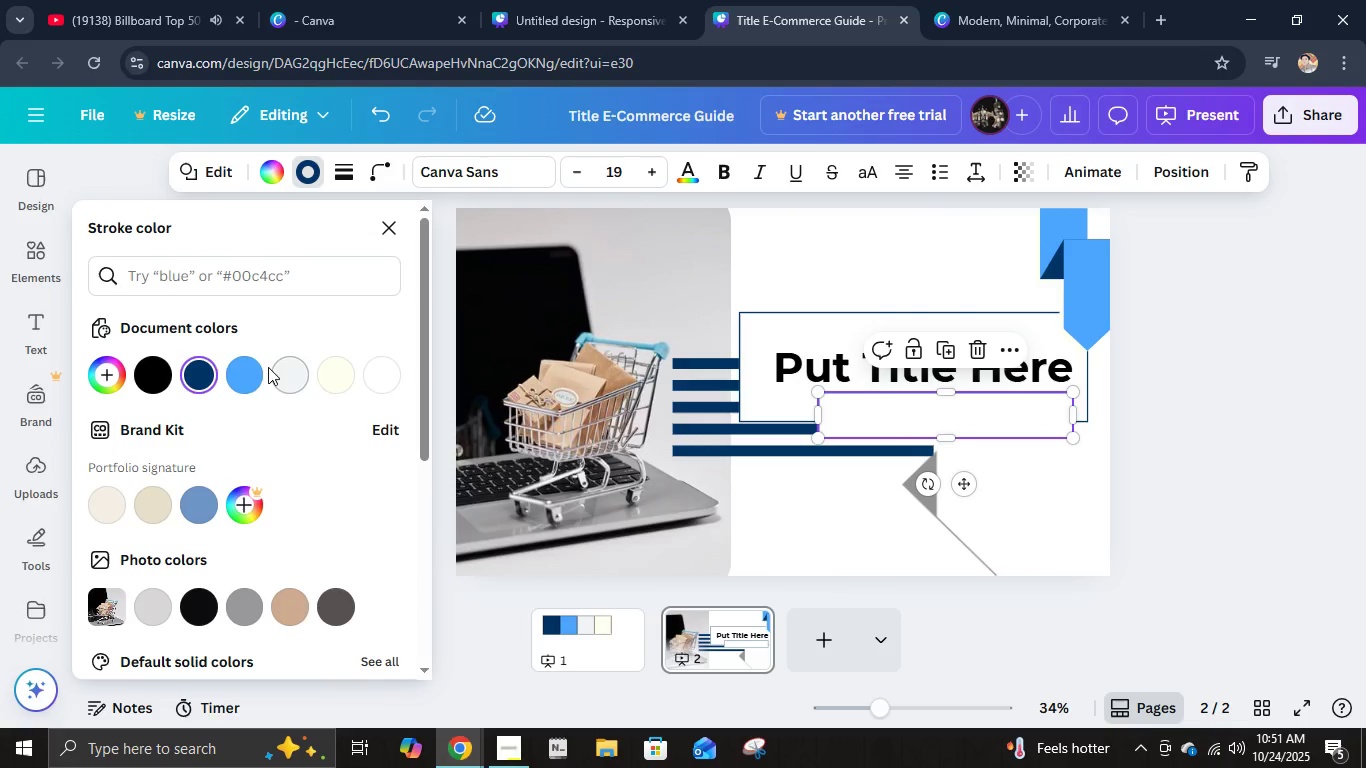 
left_click([252, 376])
 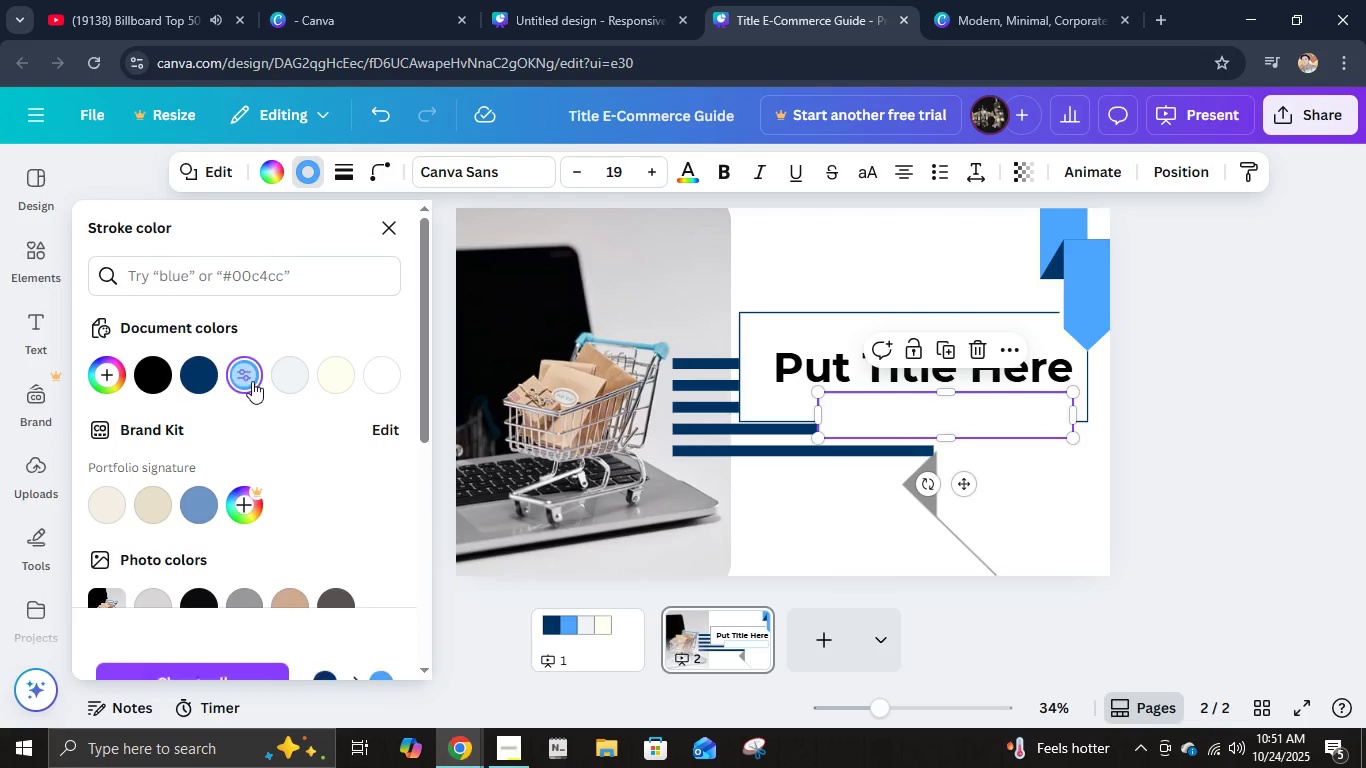 
mouse_move([232, 372])
 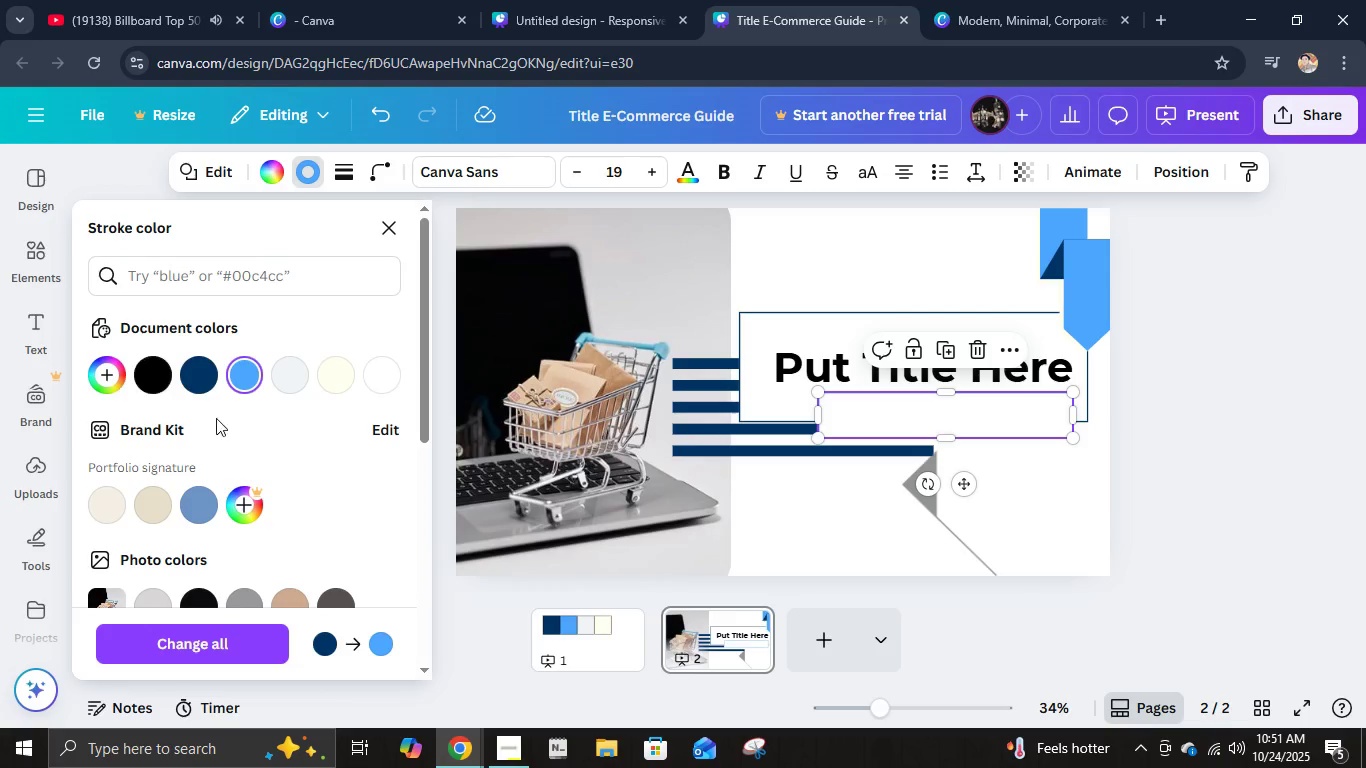 
mouse_move([377, 354])
 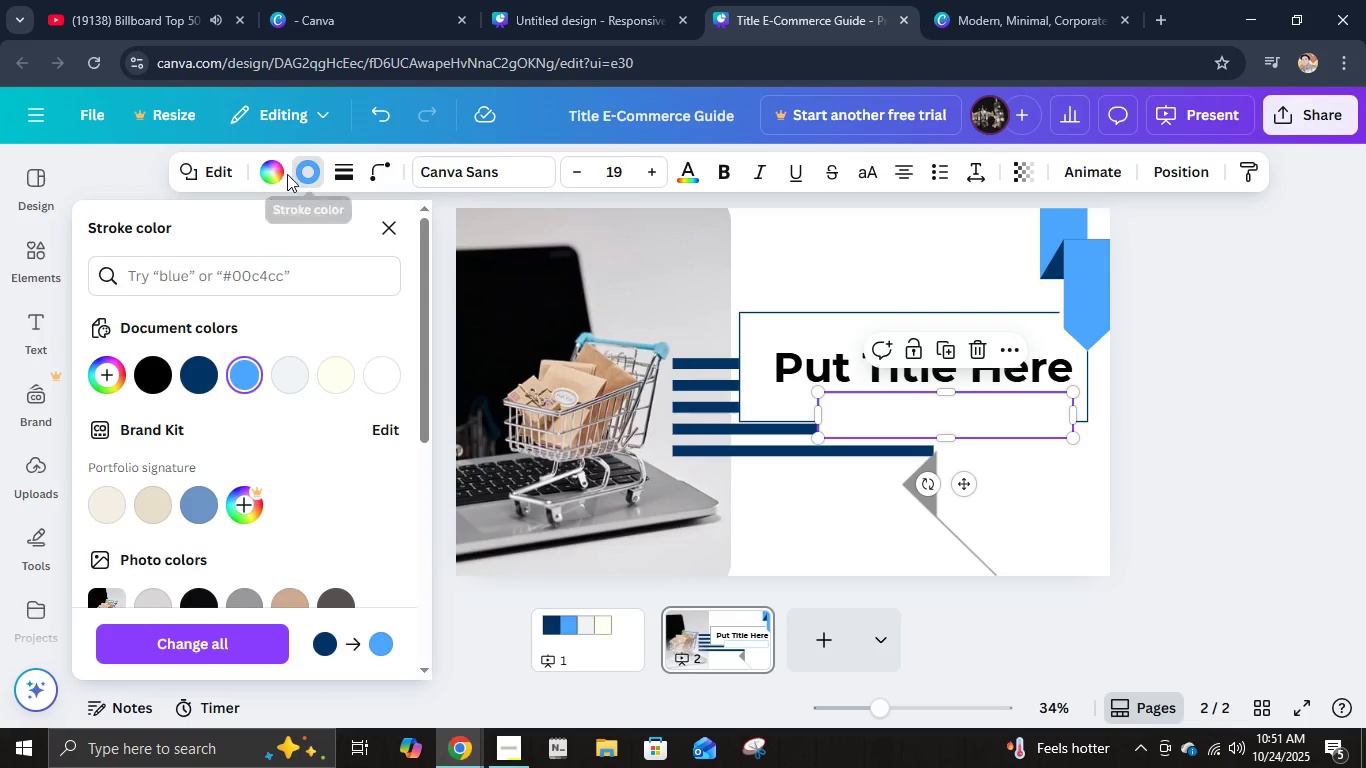 
left_click([280, 171])
 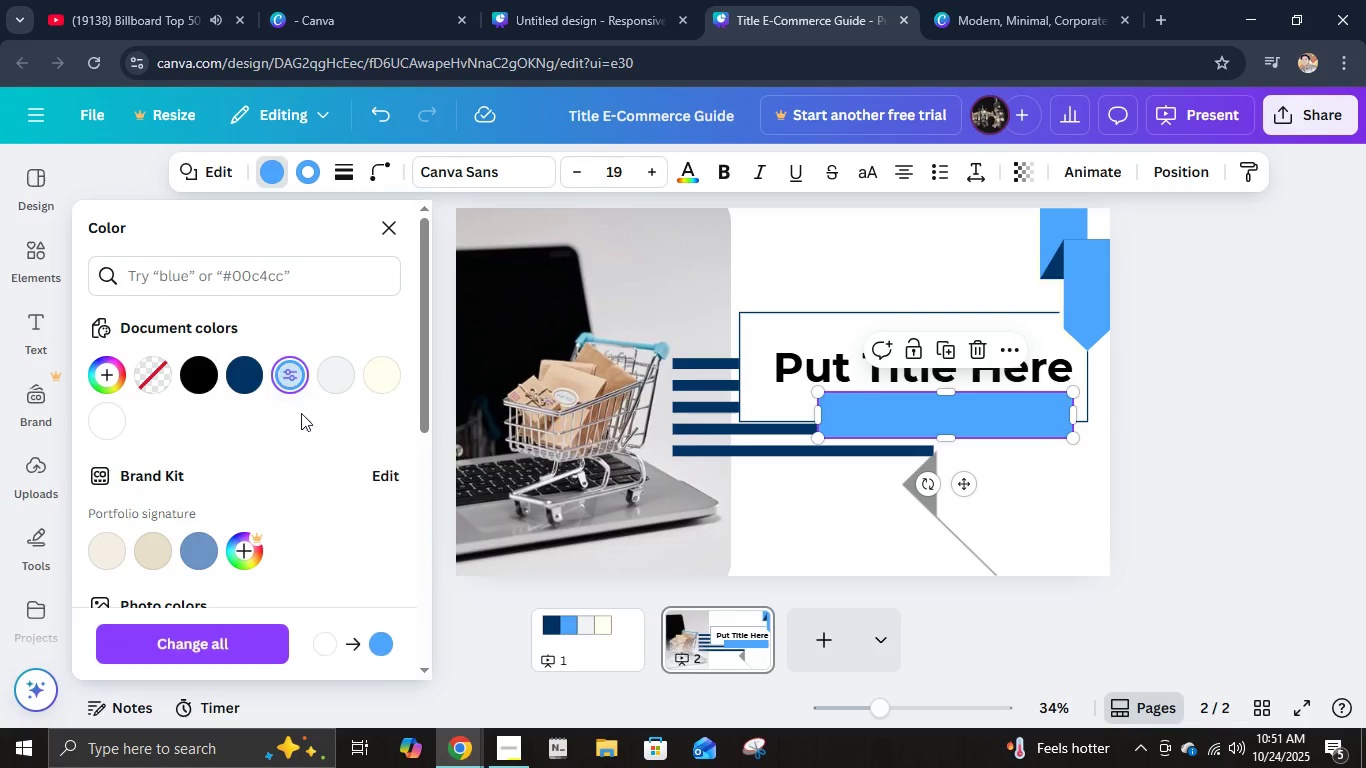 
left_click([1226, 386])
 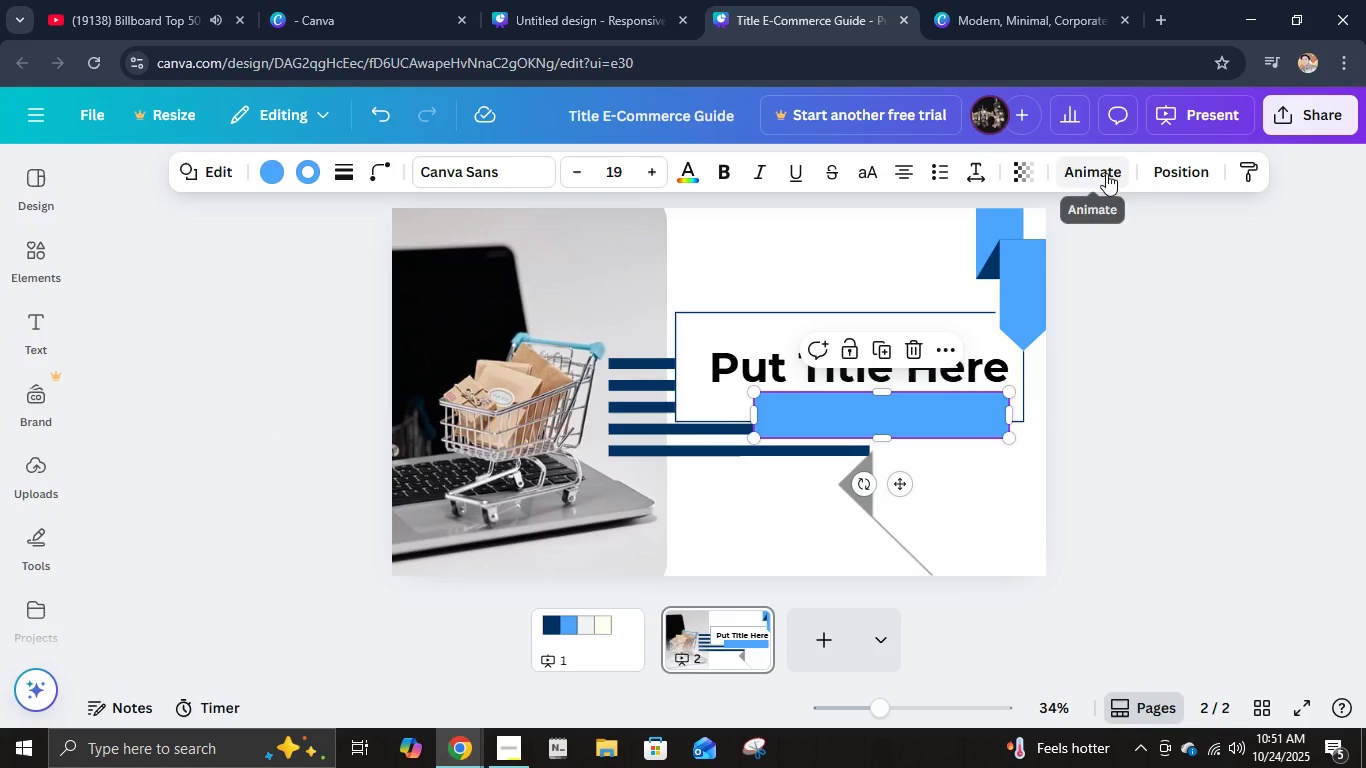 
double_click([1197, 172])
 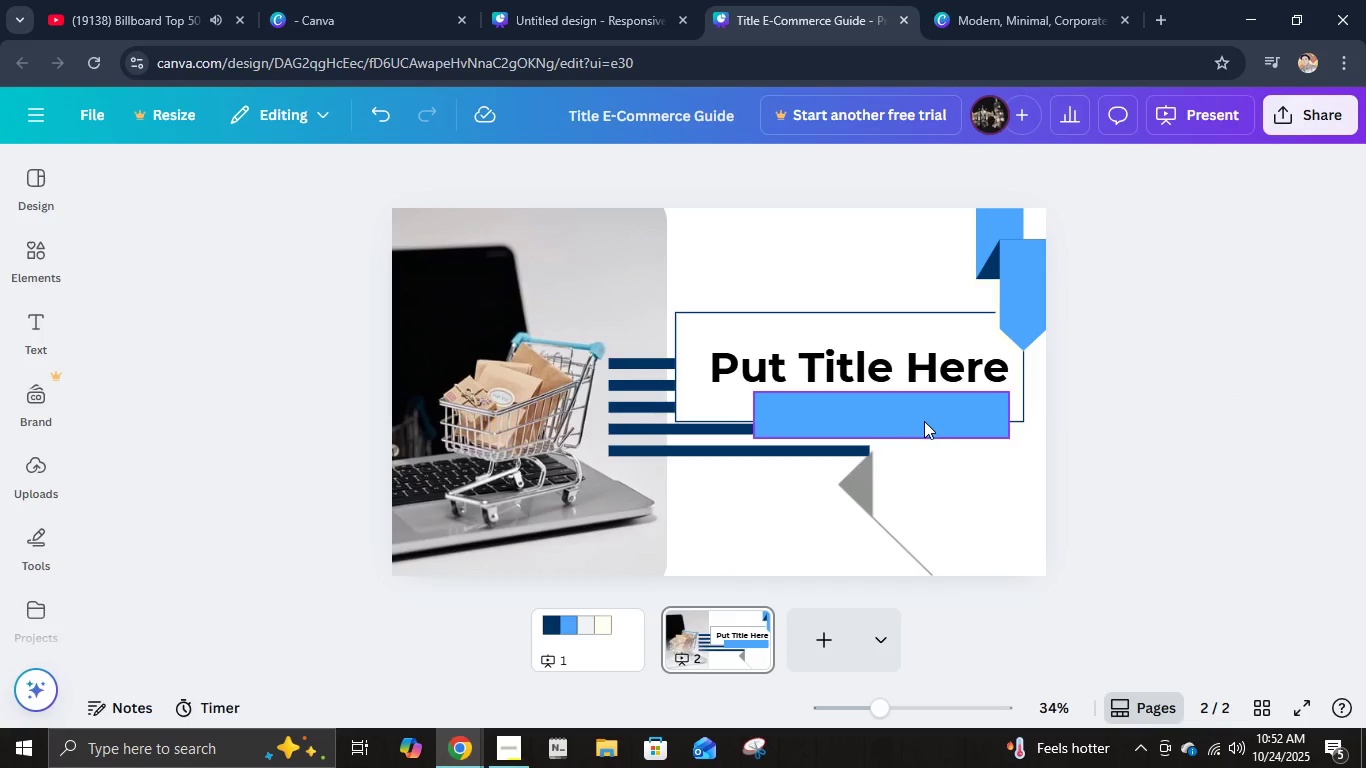 
left_click([923, 422])
 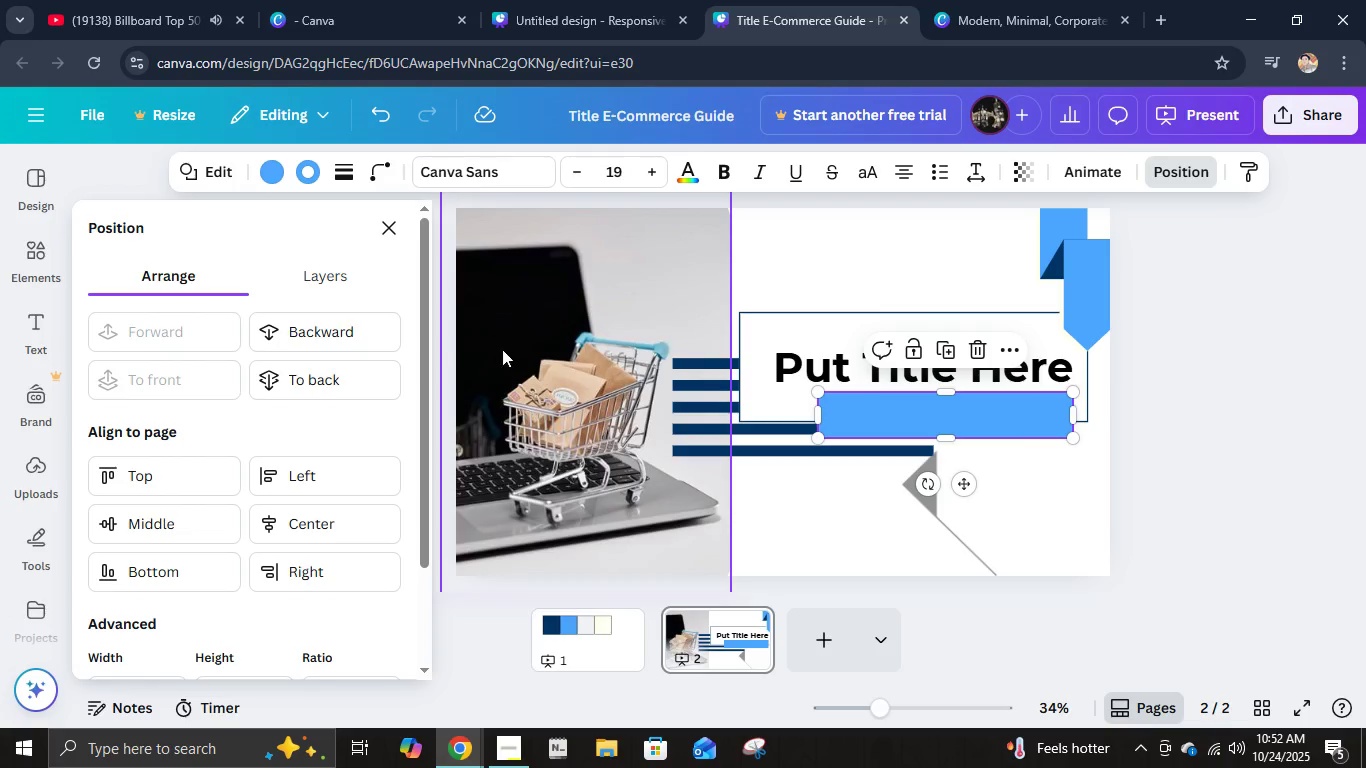 
left_click([311, 344])
 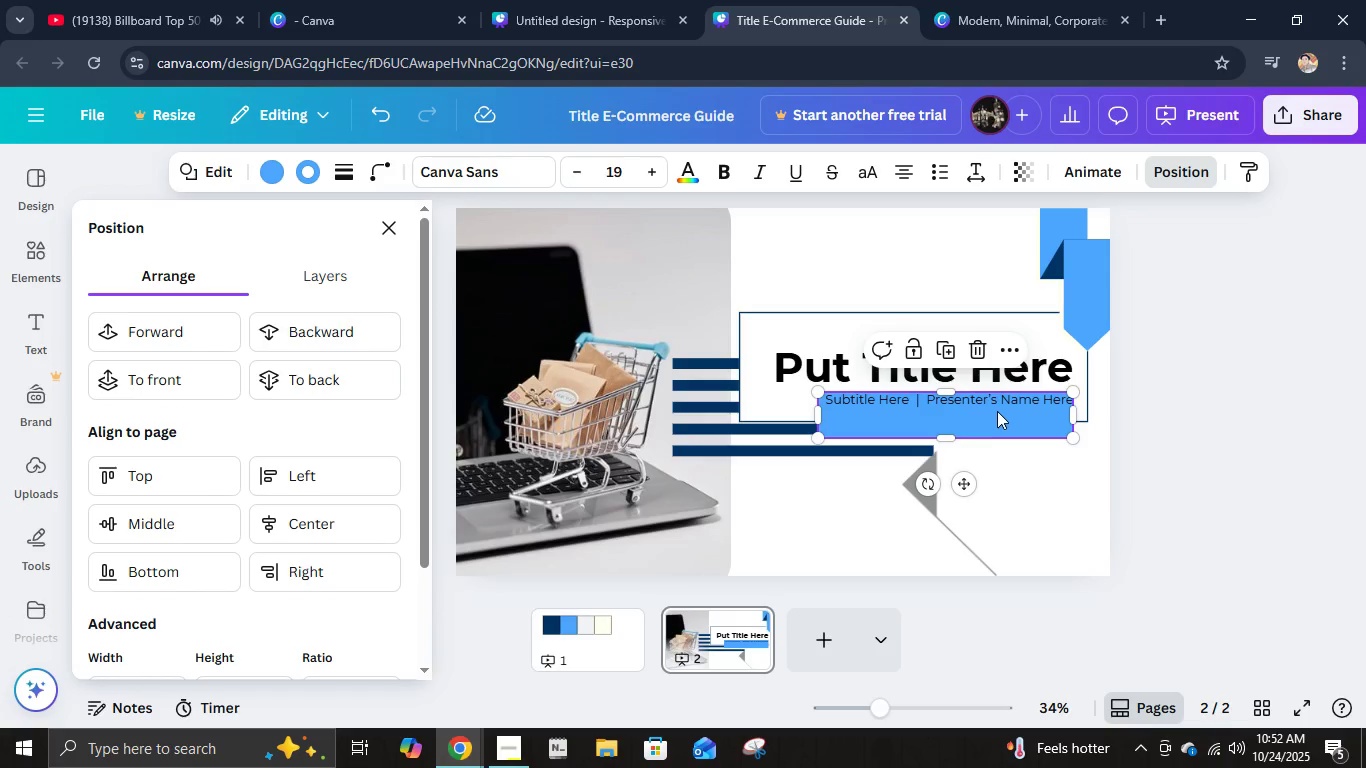 
left_click([997, 411])
 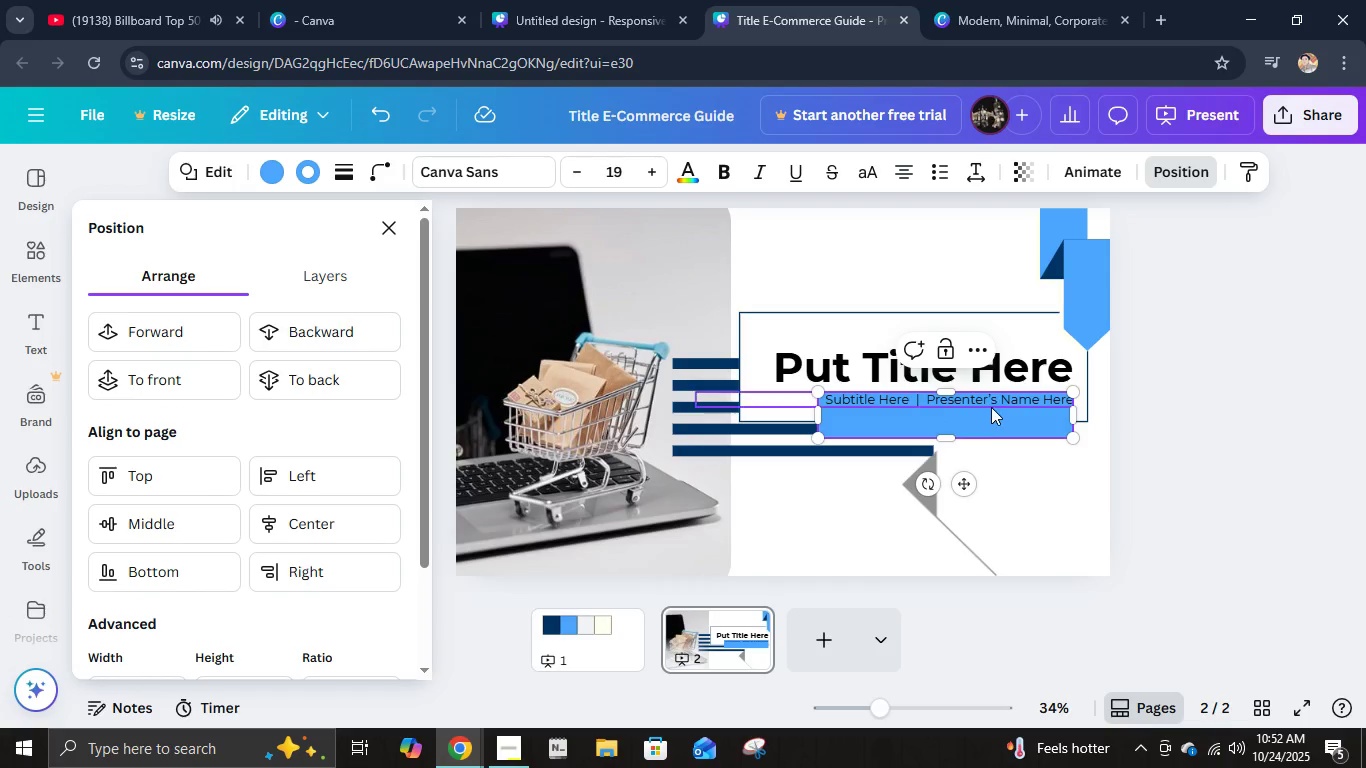 
left_click([991, 407])
 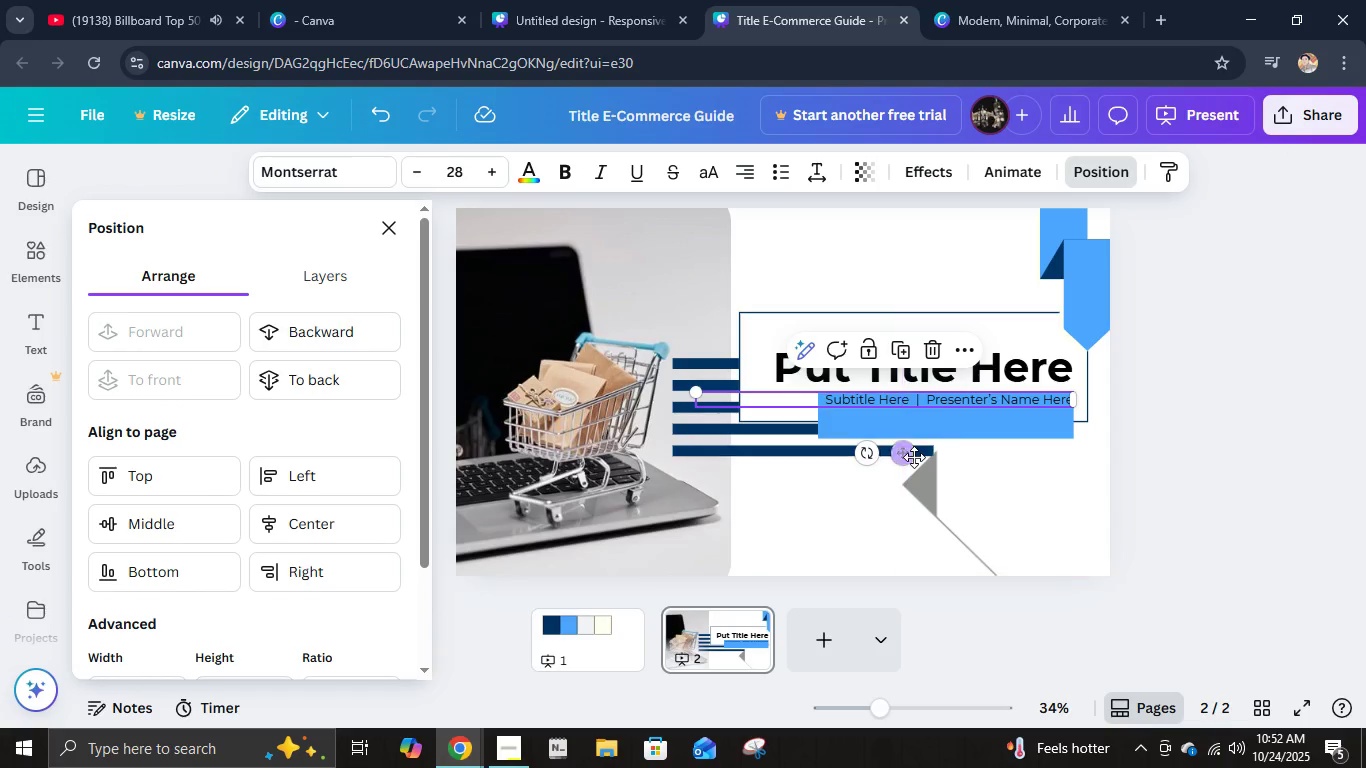 
left_click_drag(start_coordinate=[914, 457], to_coordinate=[912, 467])
 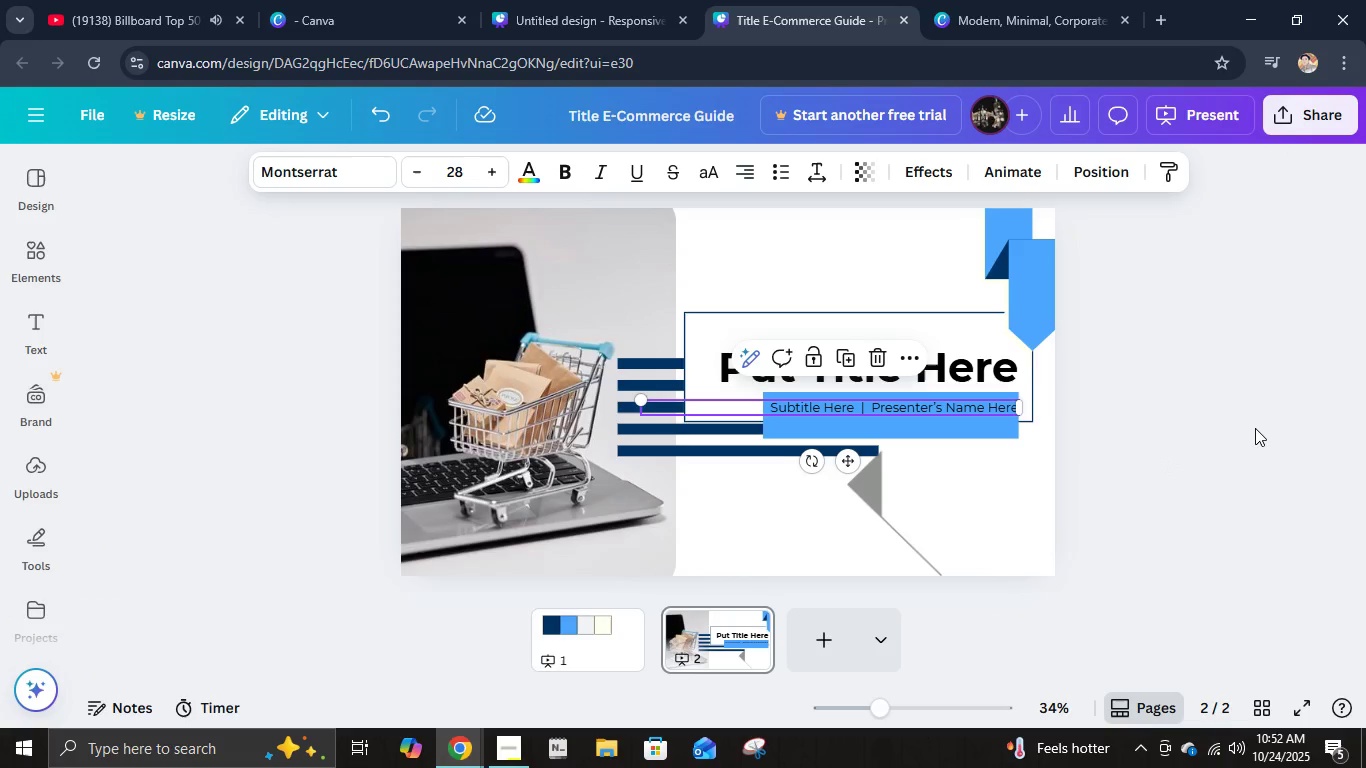 
left_click([1255, 428])
 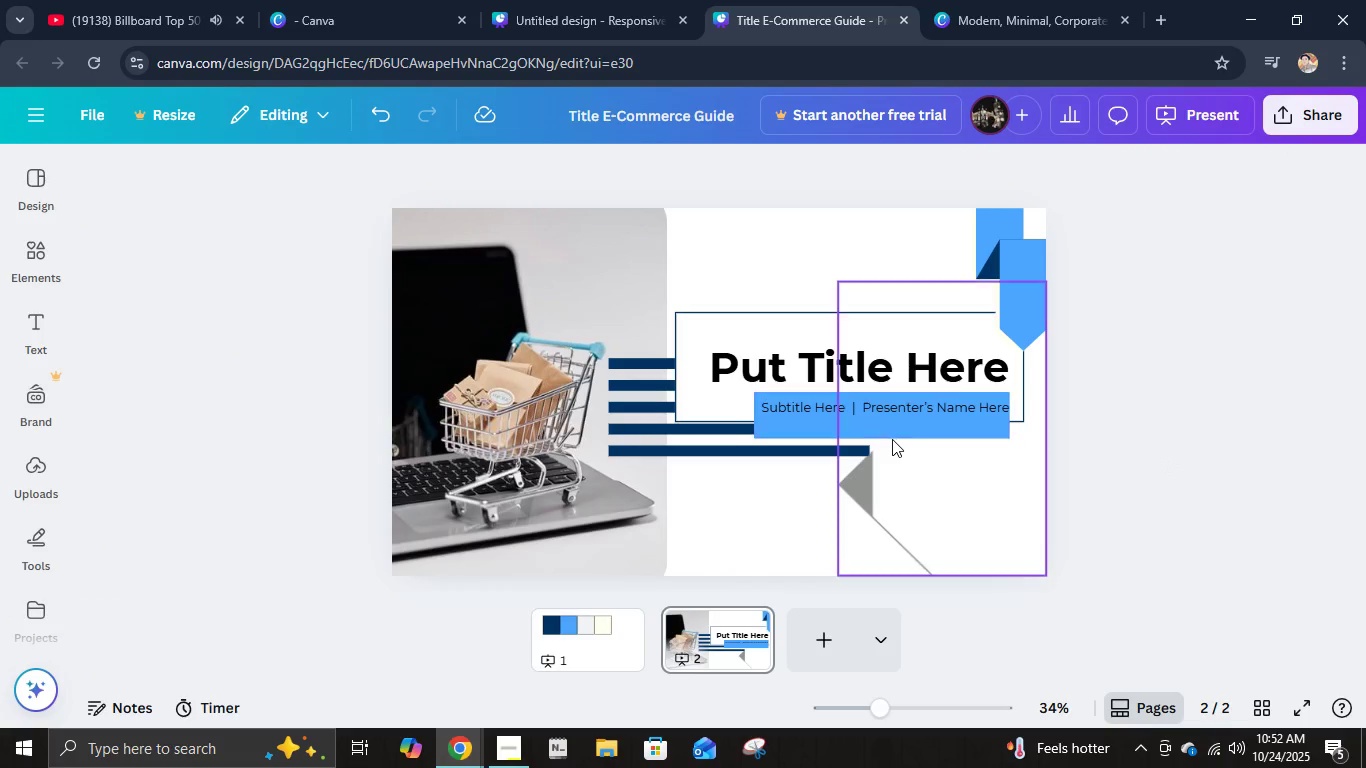 
left_click([846, 426])
 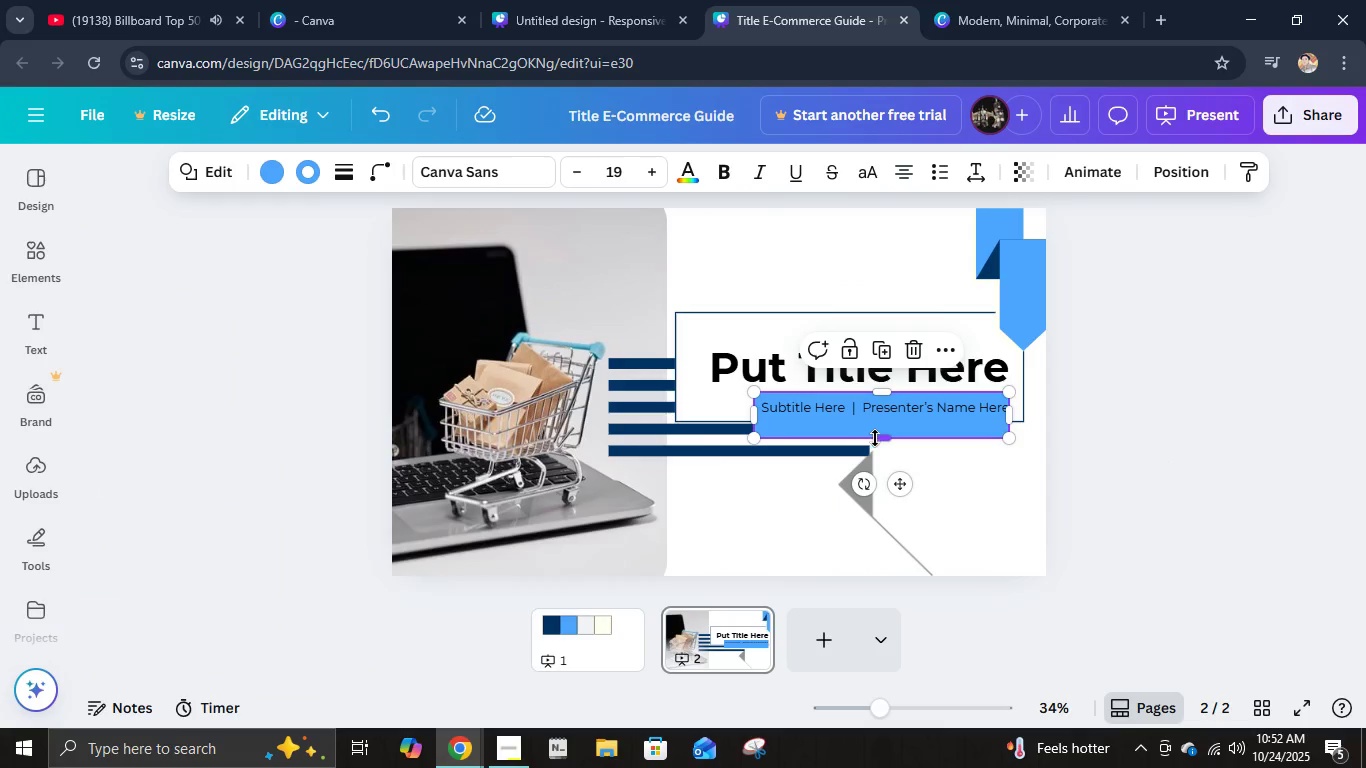 
left_click_drag(start_coordinate=[875, 438], to_coordinate=[881, 429])
 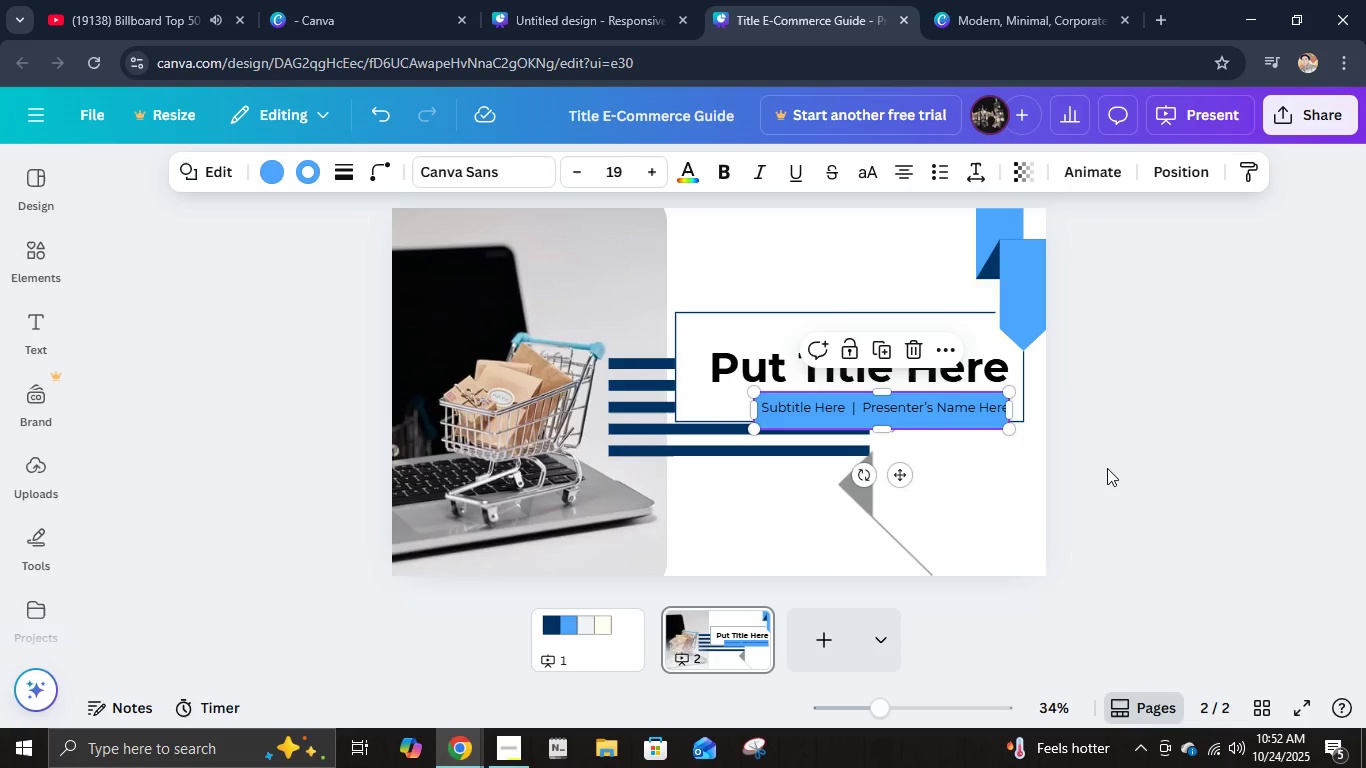 
left_click([1107, 468])
 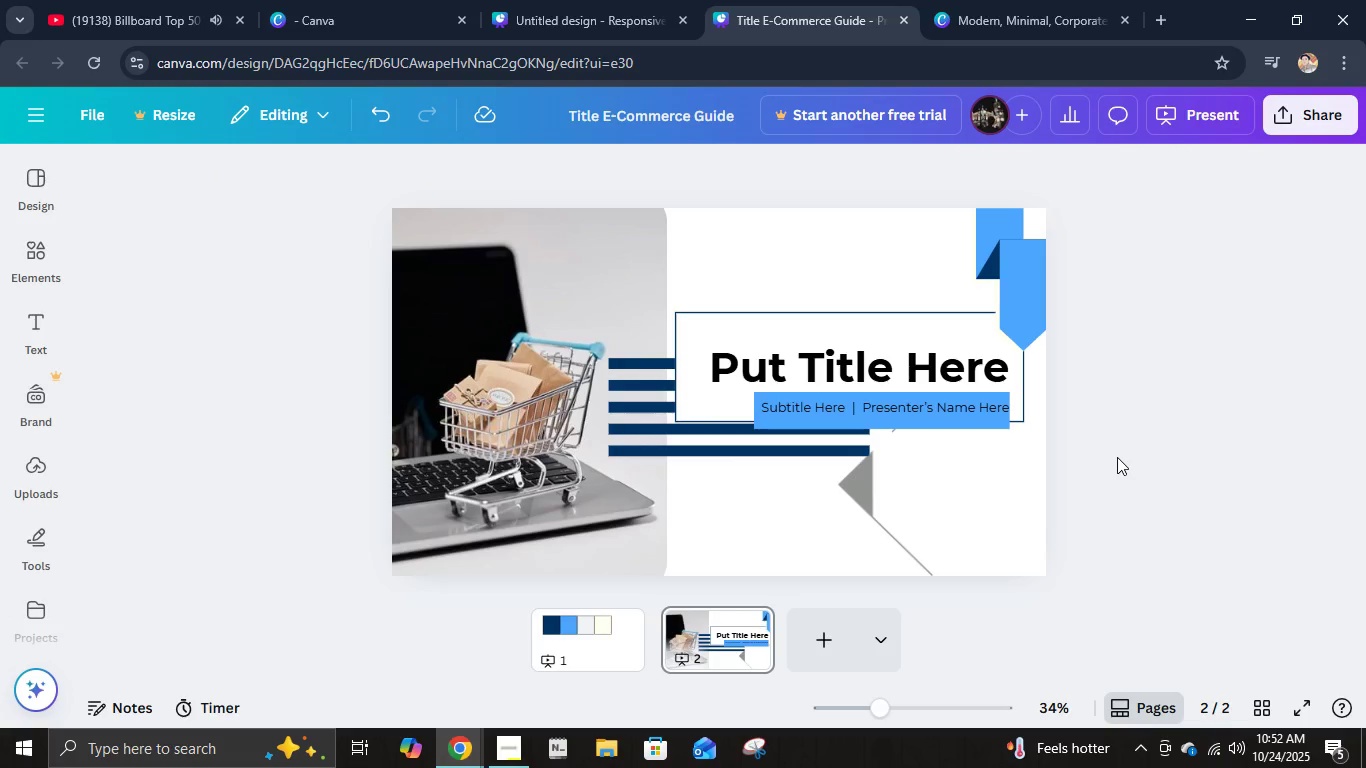 
wait(5.02)
 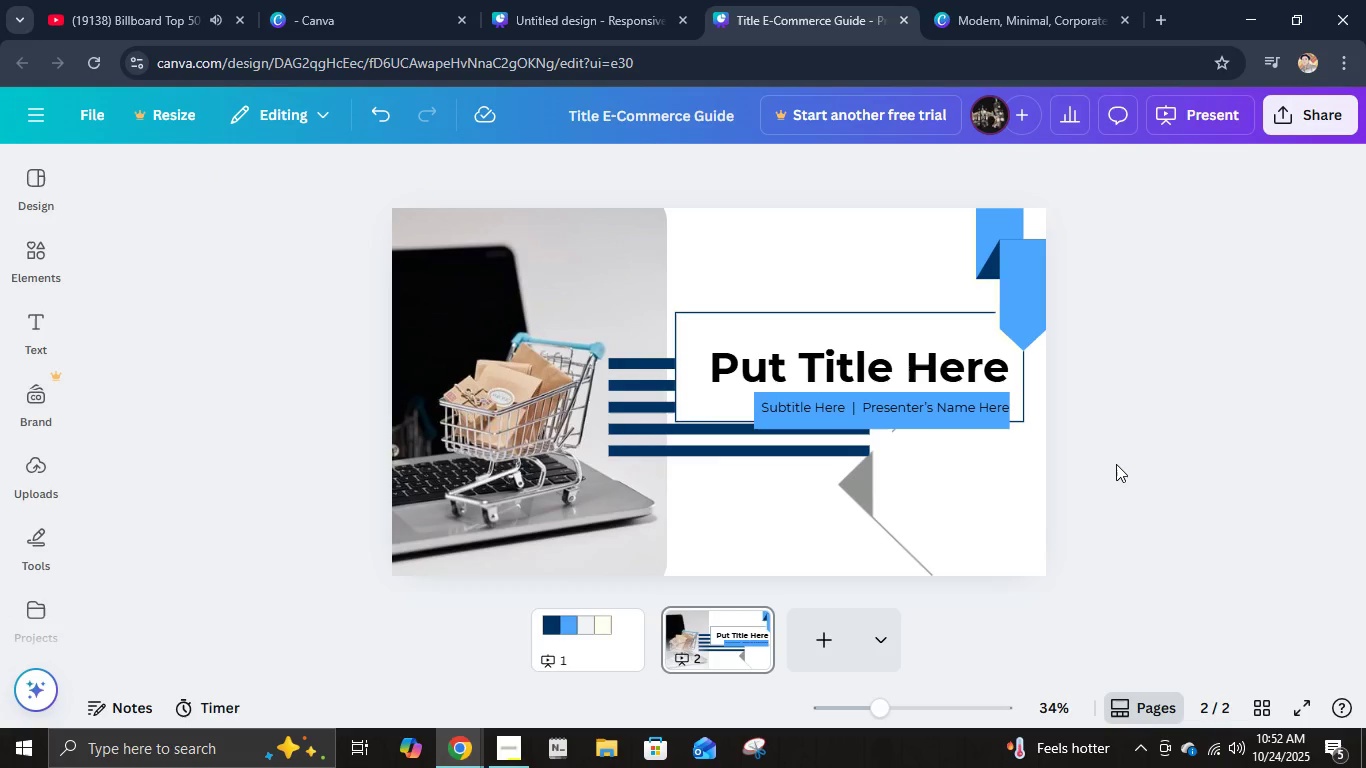 
mouse_move([778, 629])
 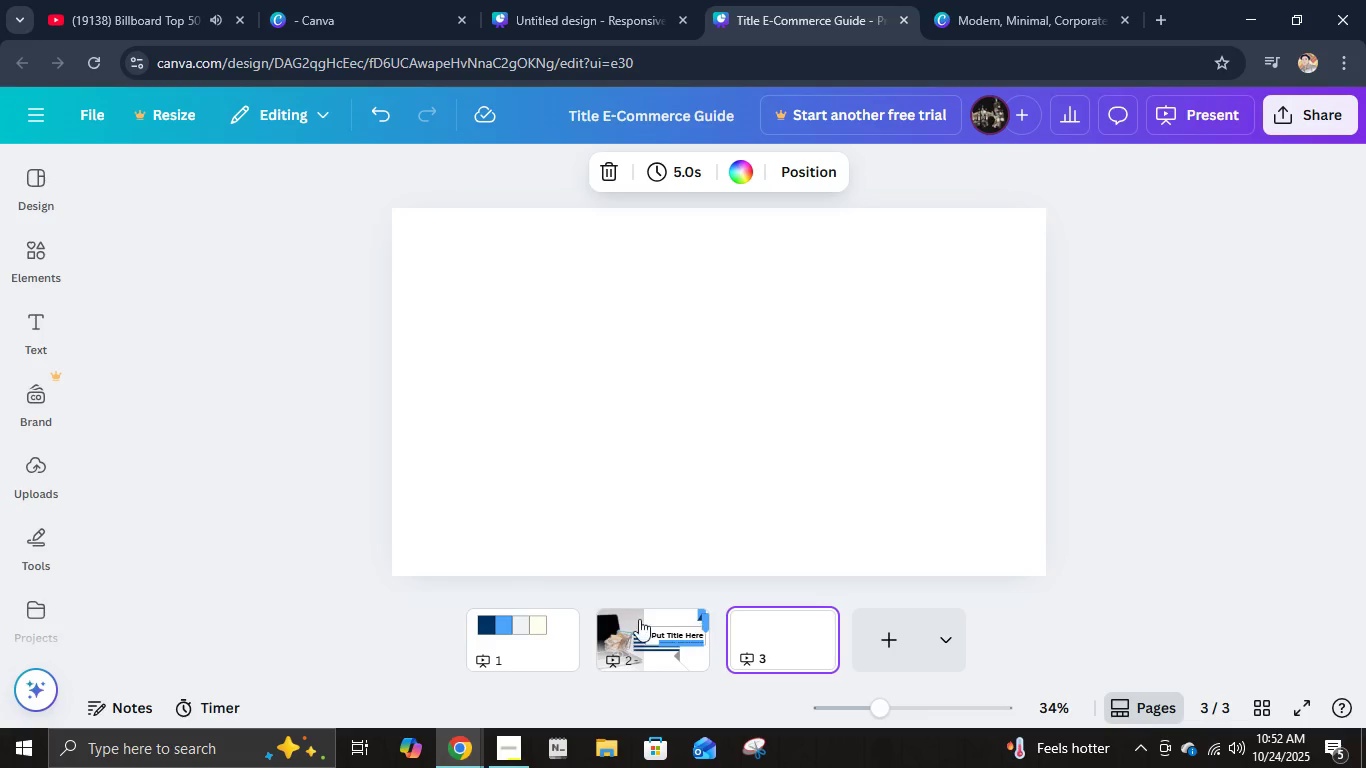 
wait(5.6)
 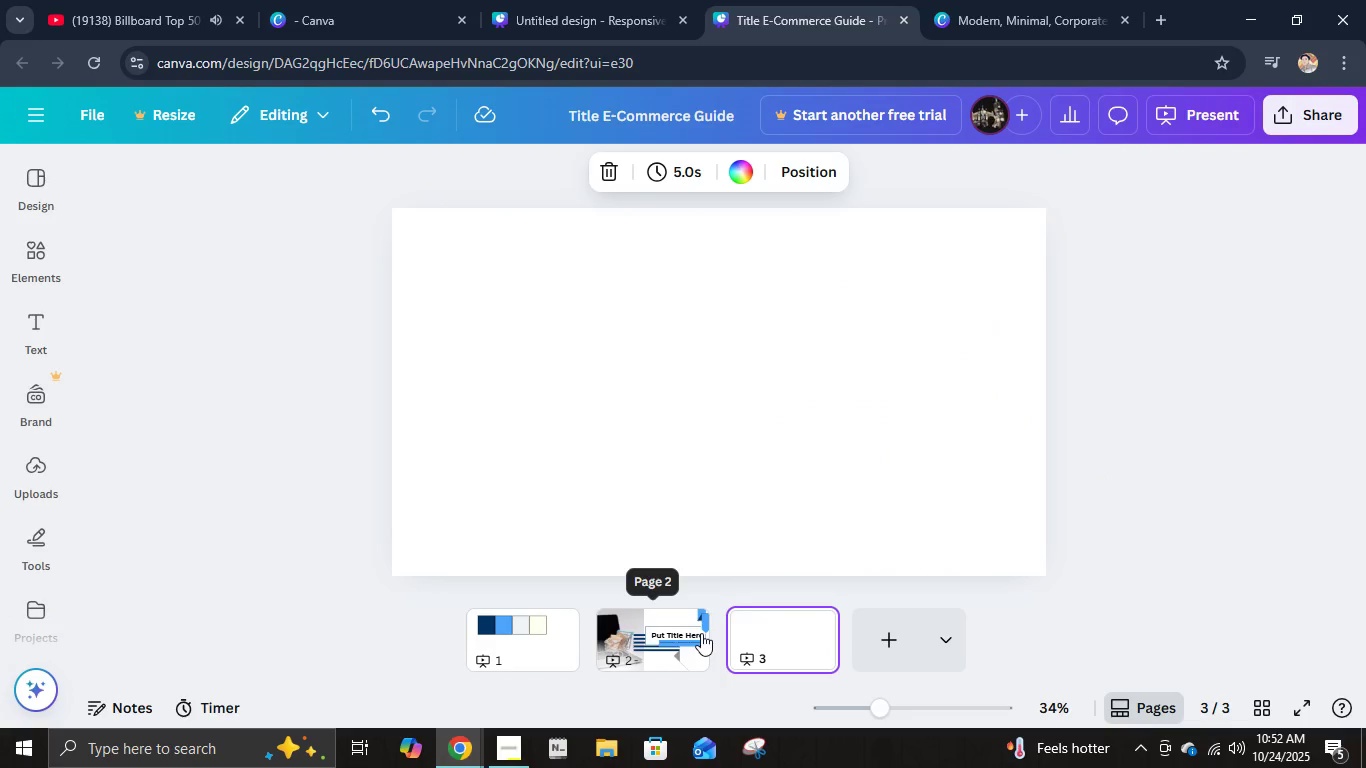 
left_click([648, 640])
 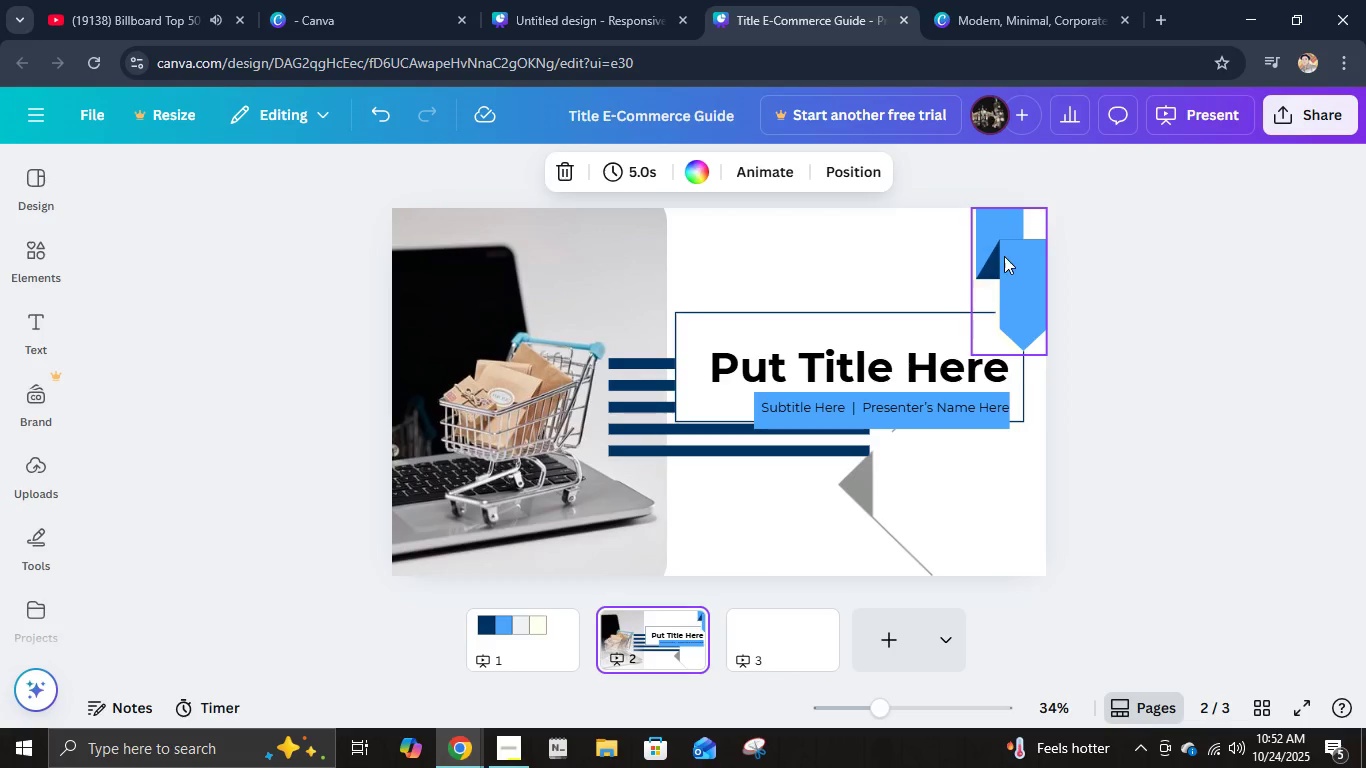 
left_click([1004, 256])
 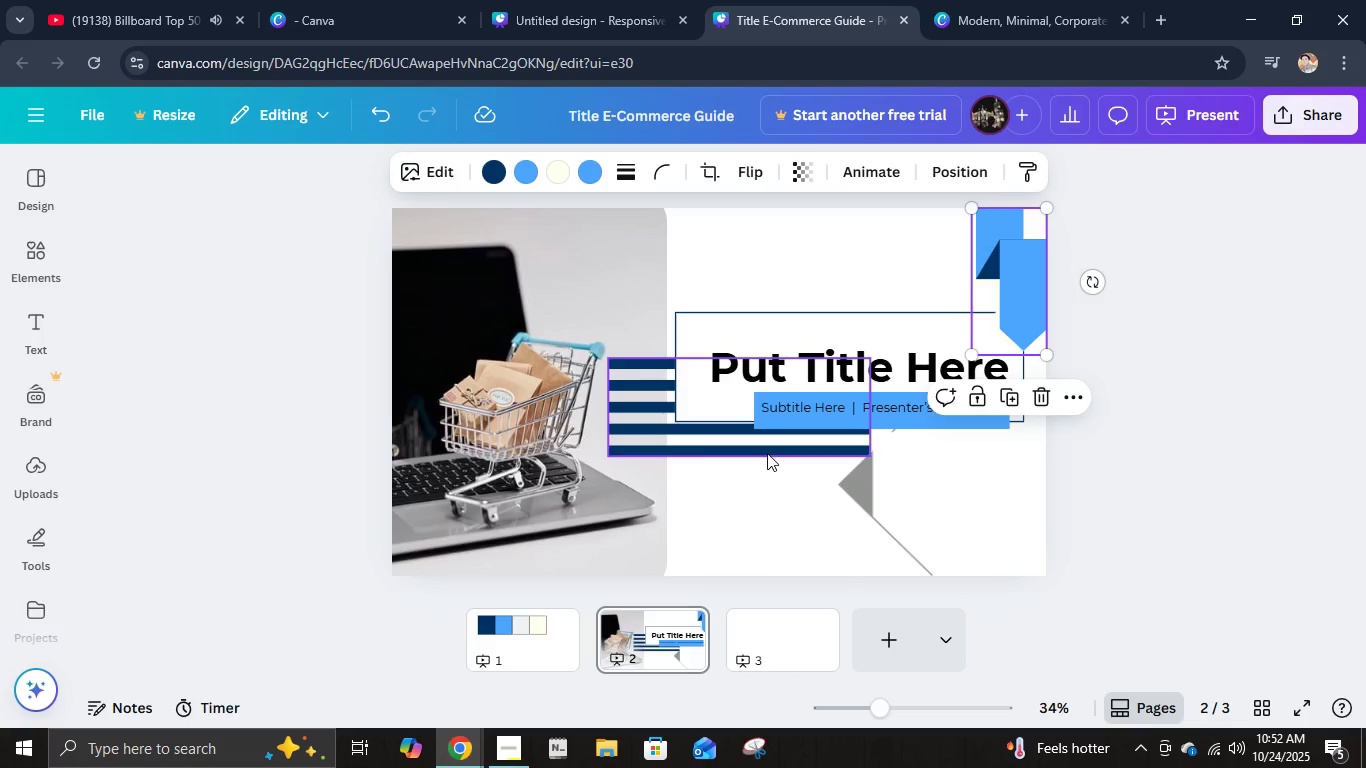 
key(Control+ControlLeft)
 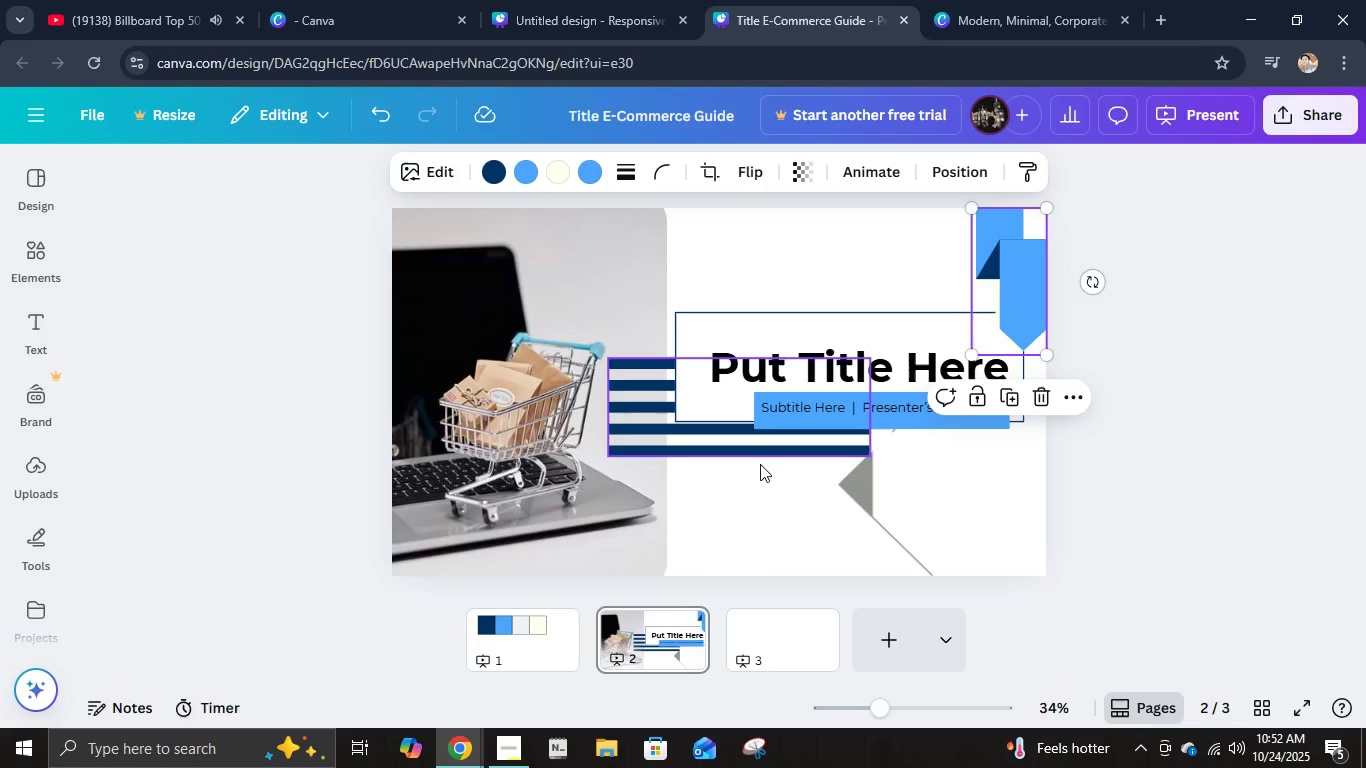 
key(Control+C)
 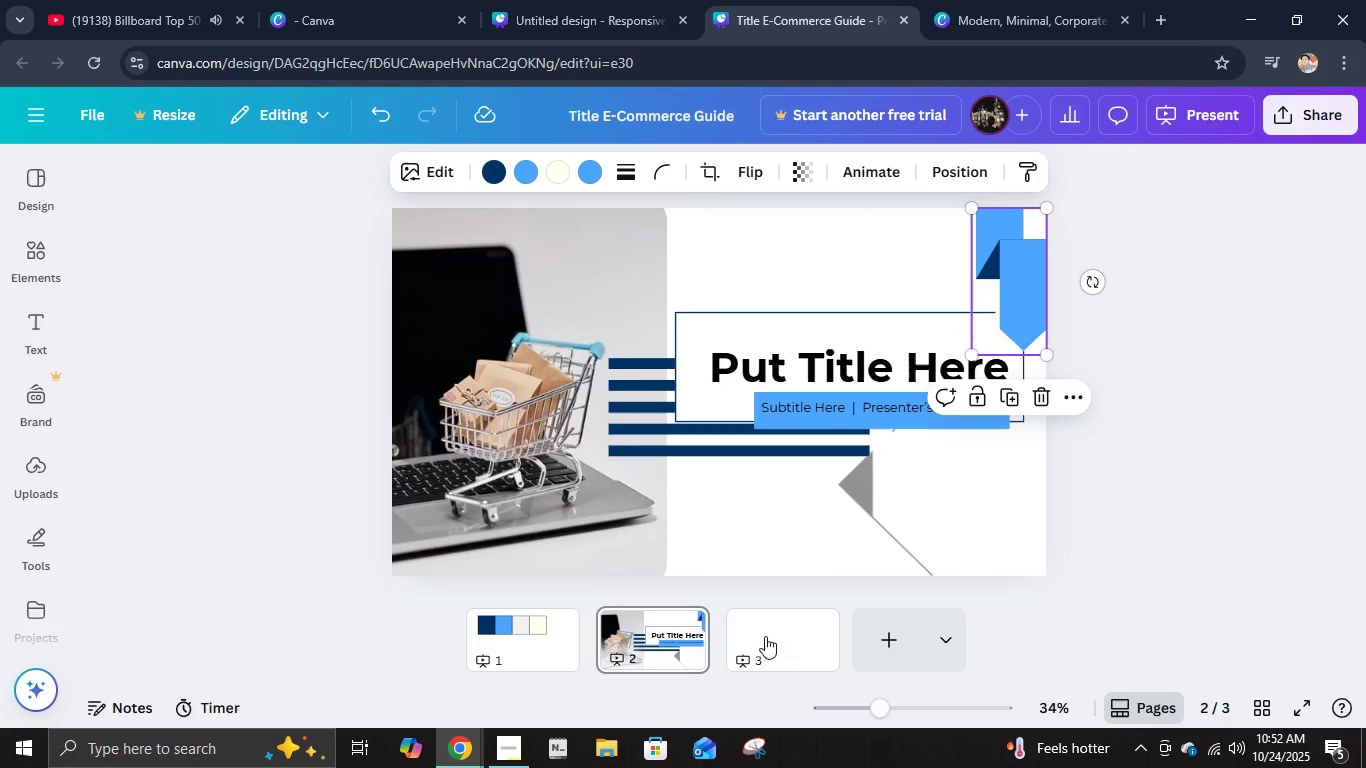 
left_click([769, 643])
 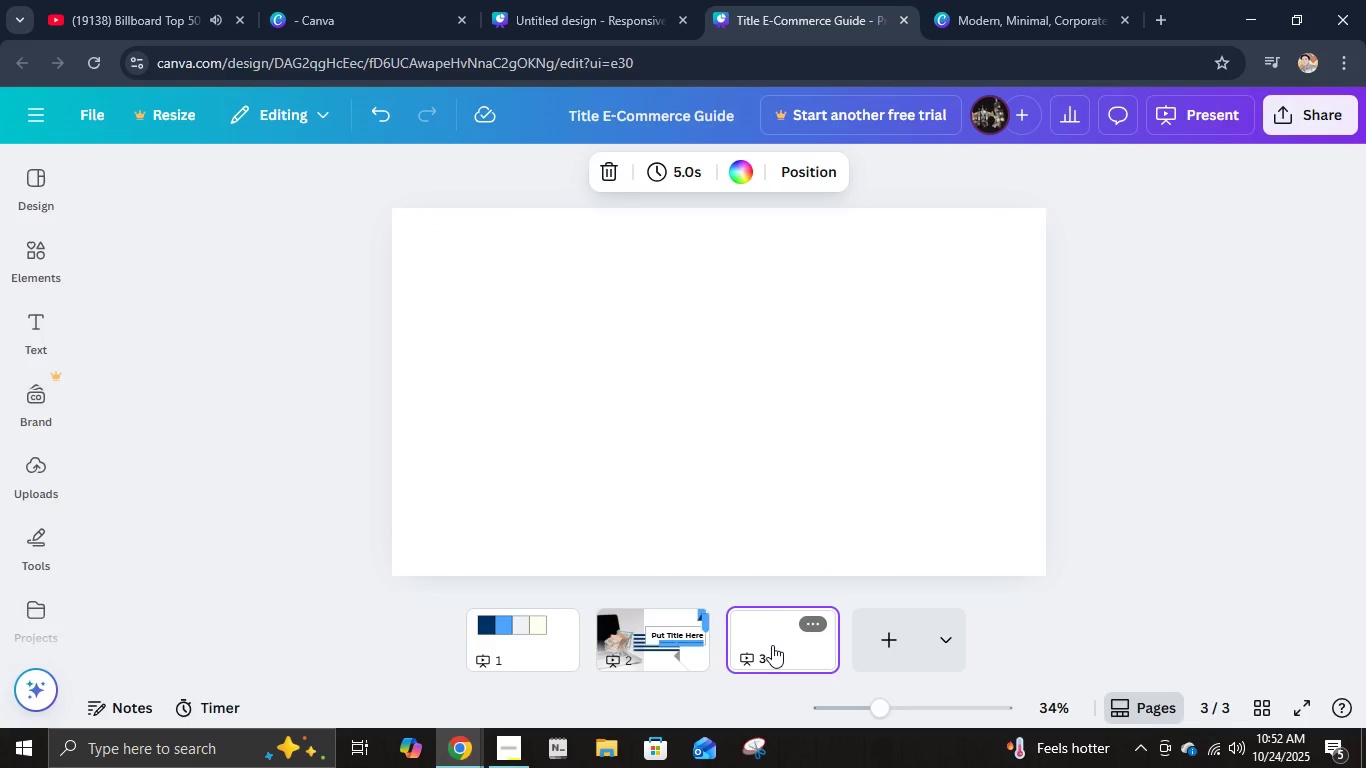 
key(Control+V)
 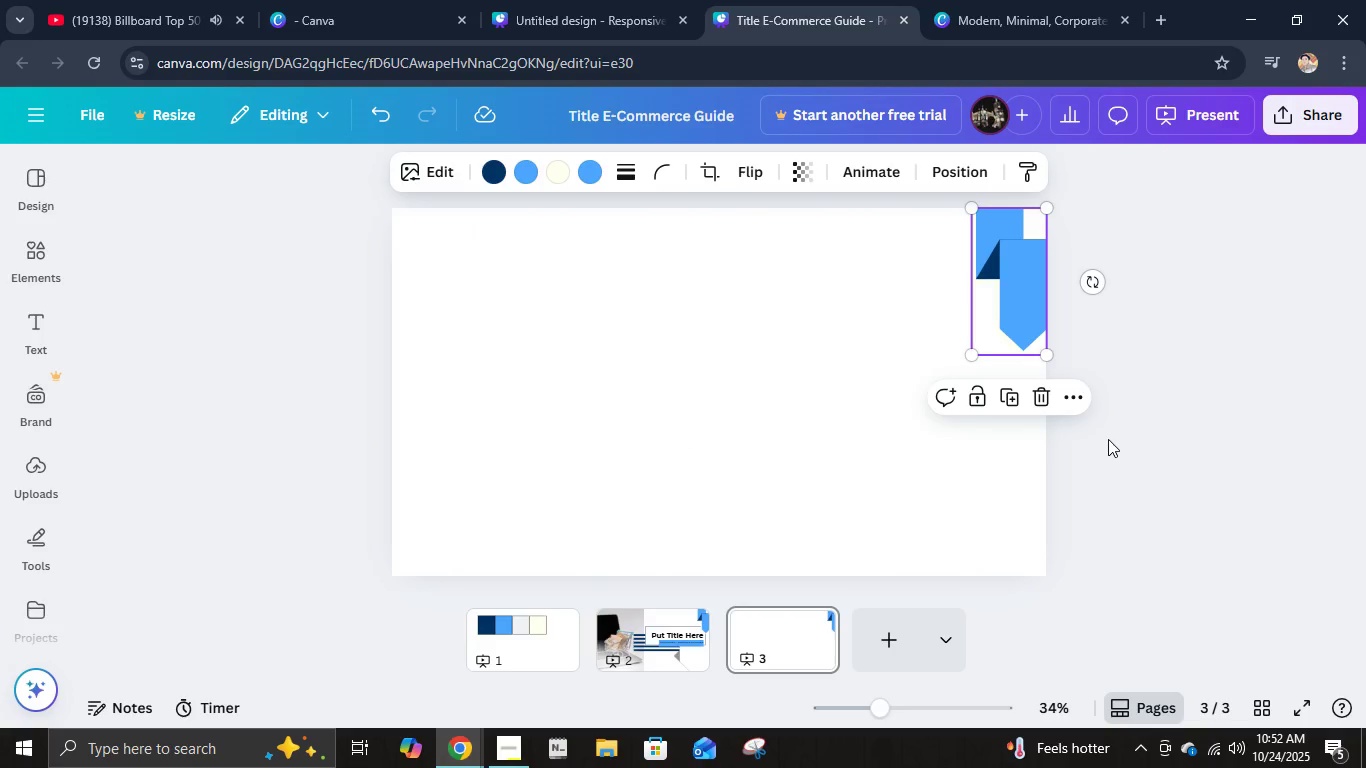 
left_click([1117, 432])
 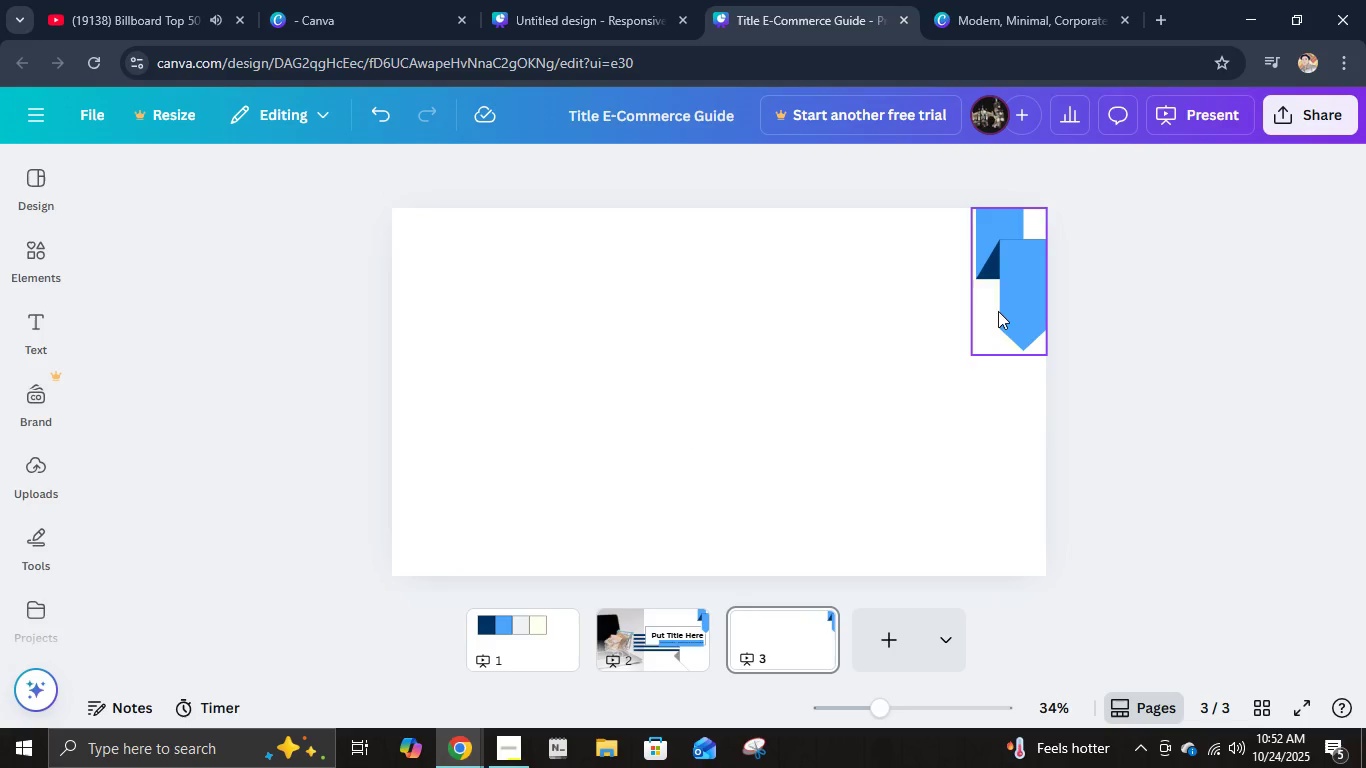 
left_click_drag(start_coordinate=[1009, 288], to_coordinate=[445, 286])
 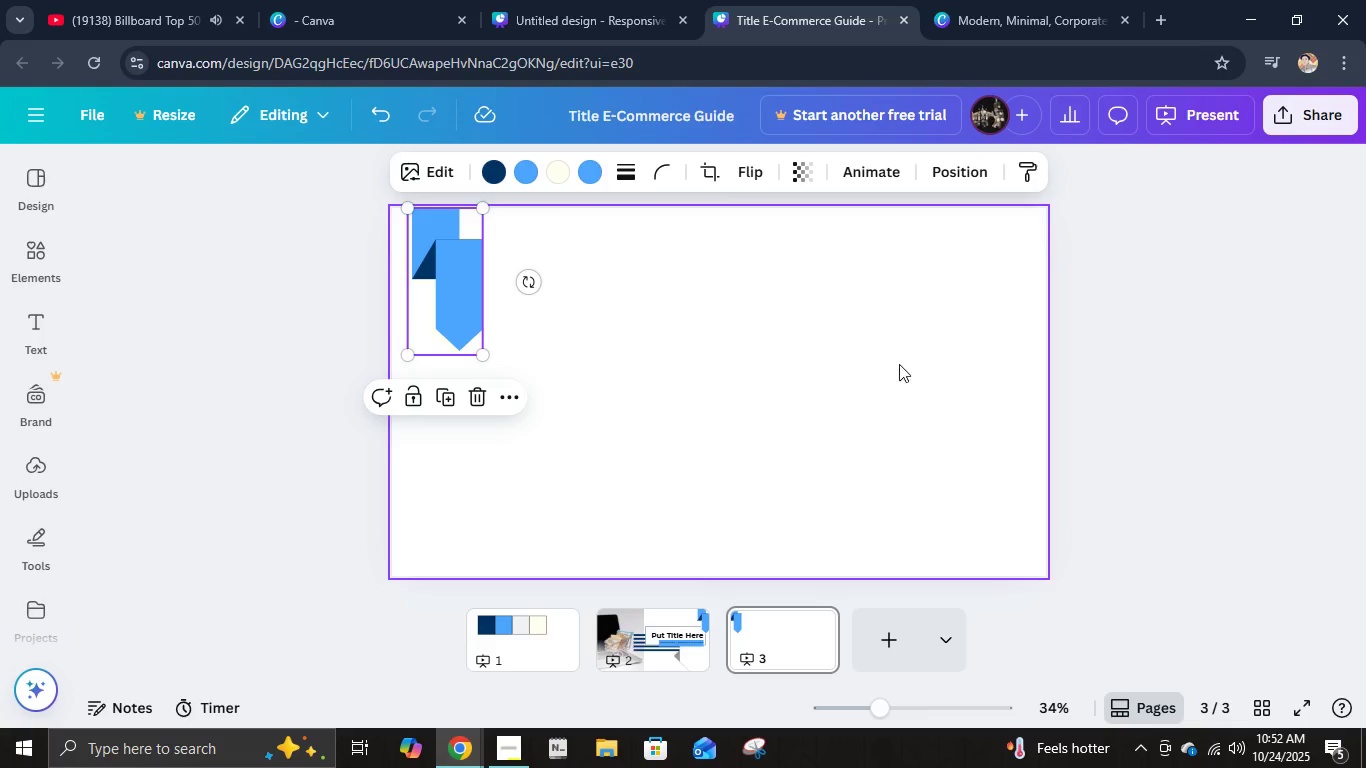 
left_click([900, 364])
 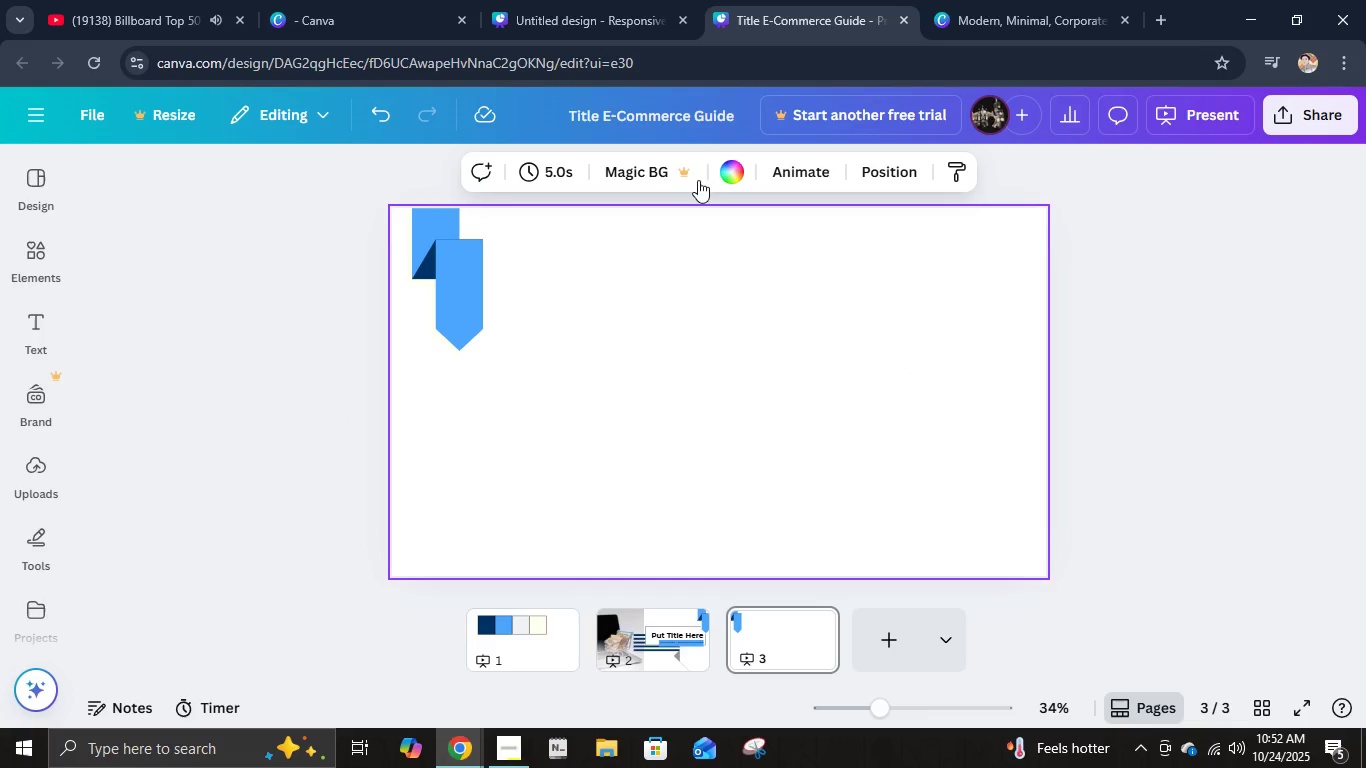 
left_click([442, 268])
 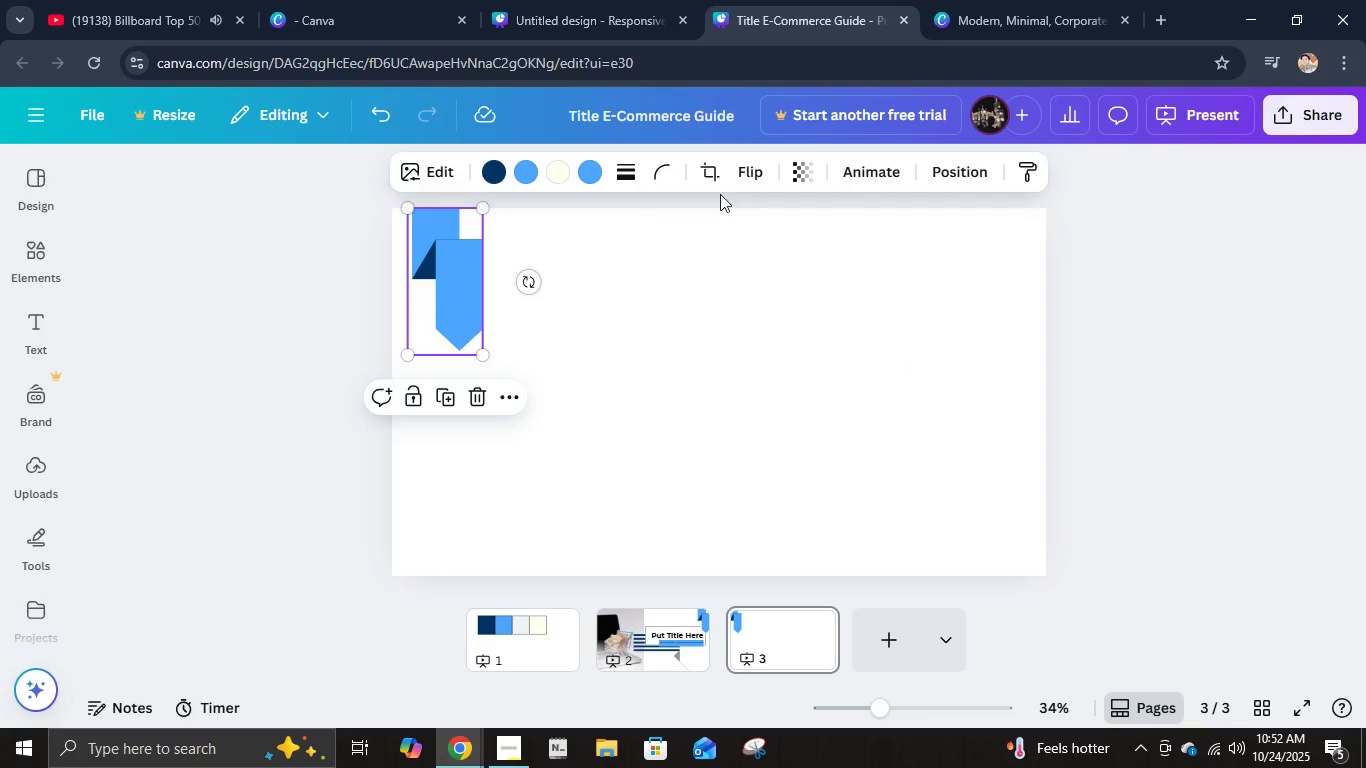 
left_click([746, 173])
 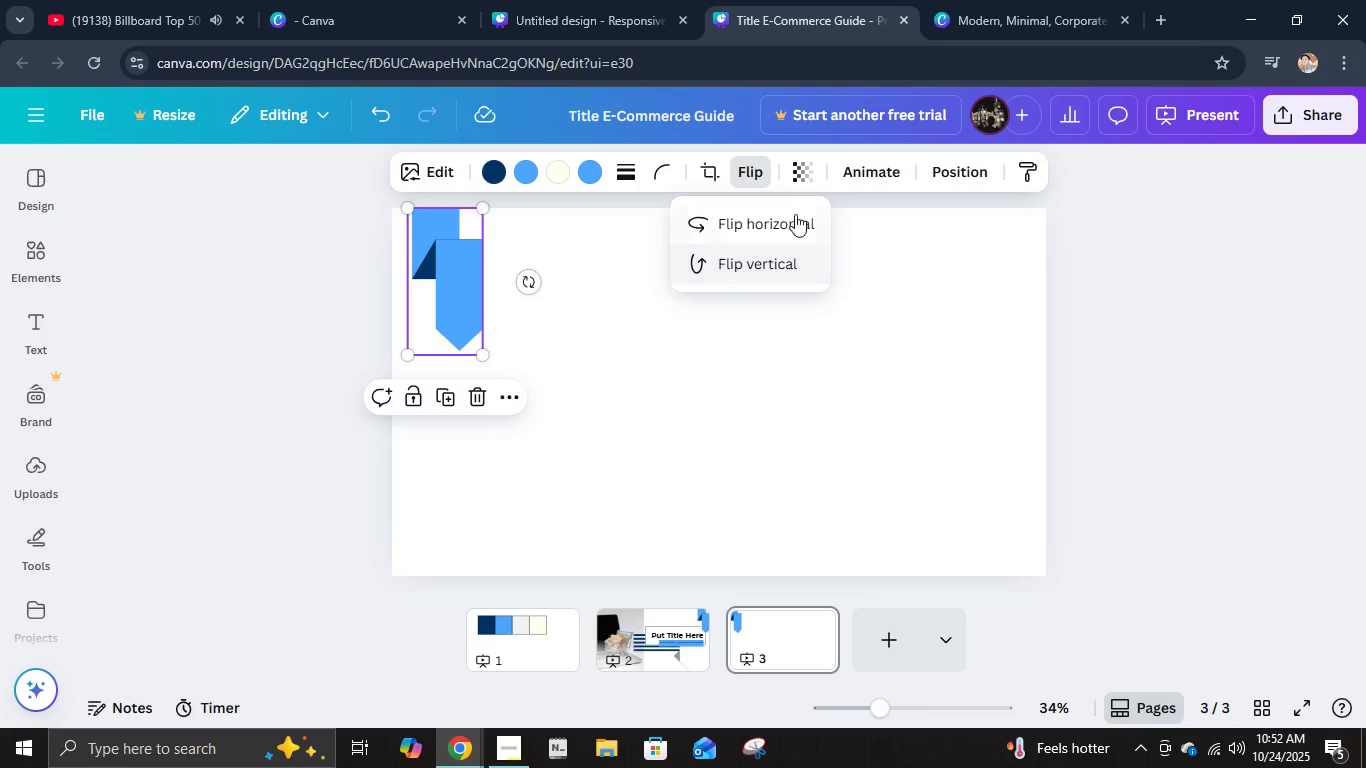 
left_click([789, 212])
 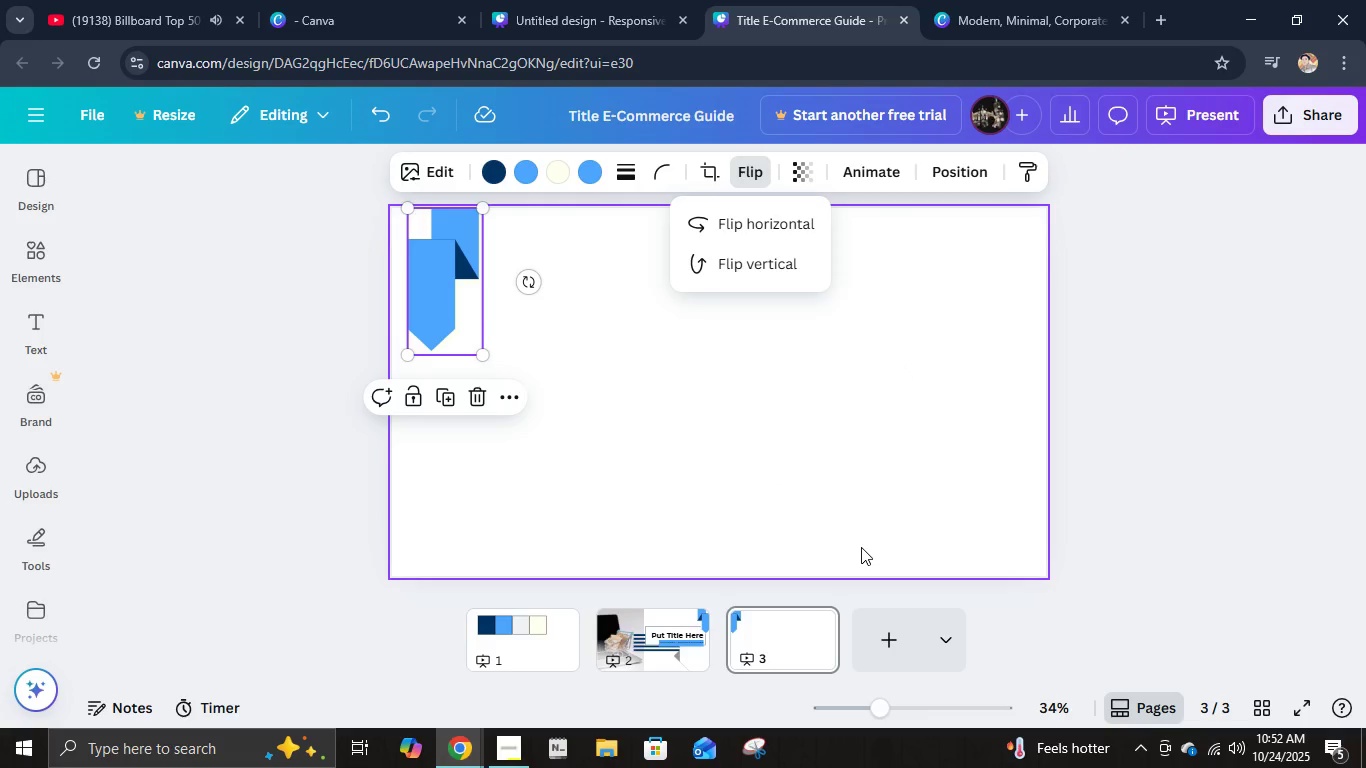 
key(Control+Z)
 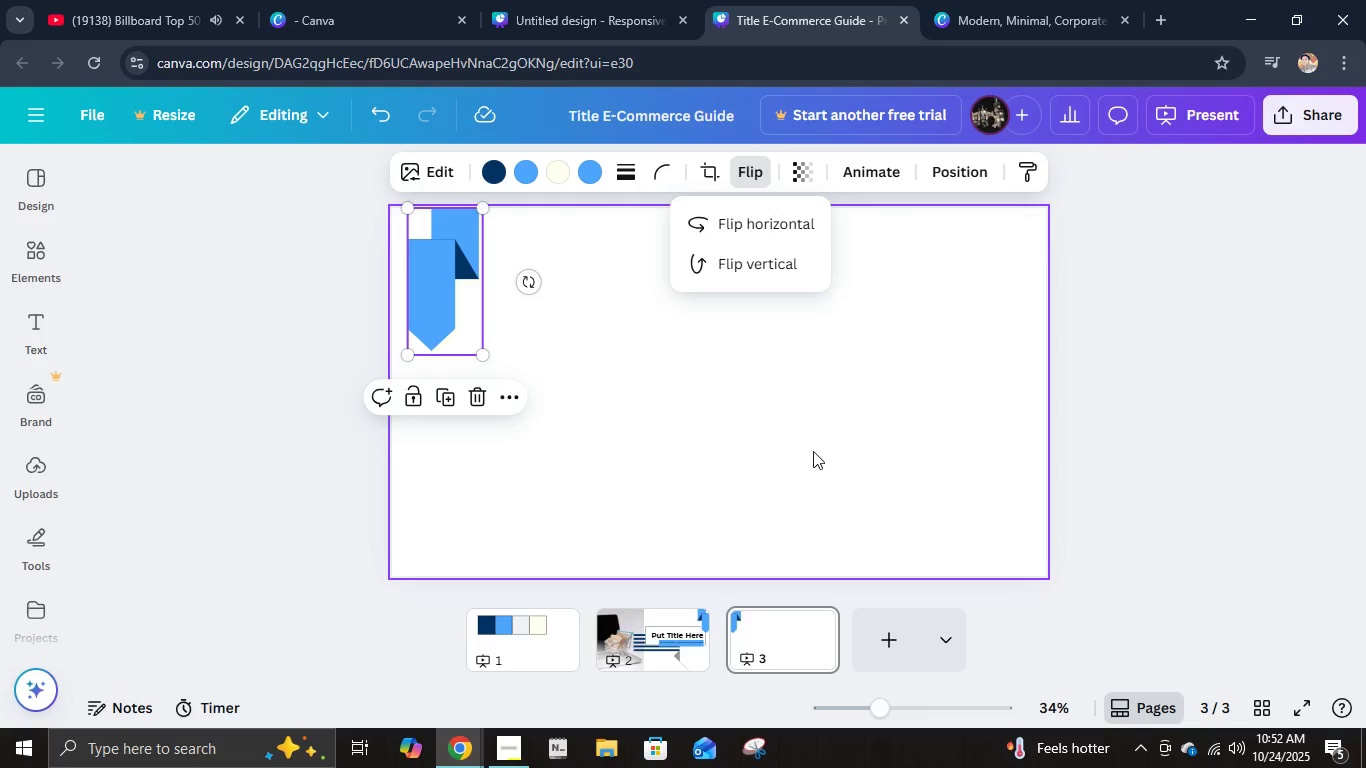 
left_click([813, 451])
 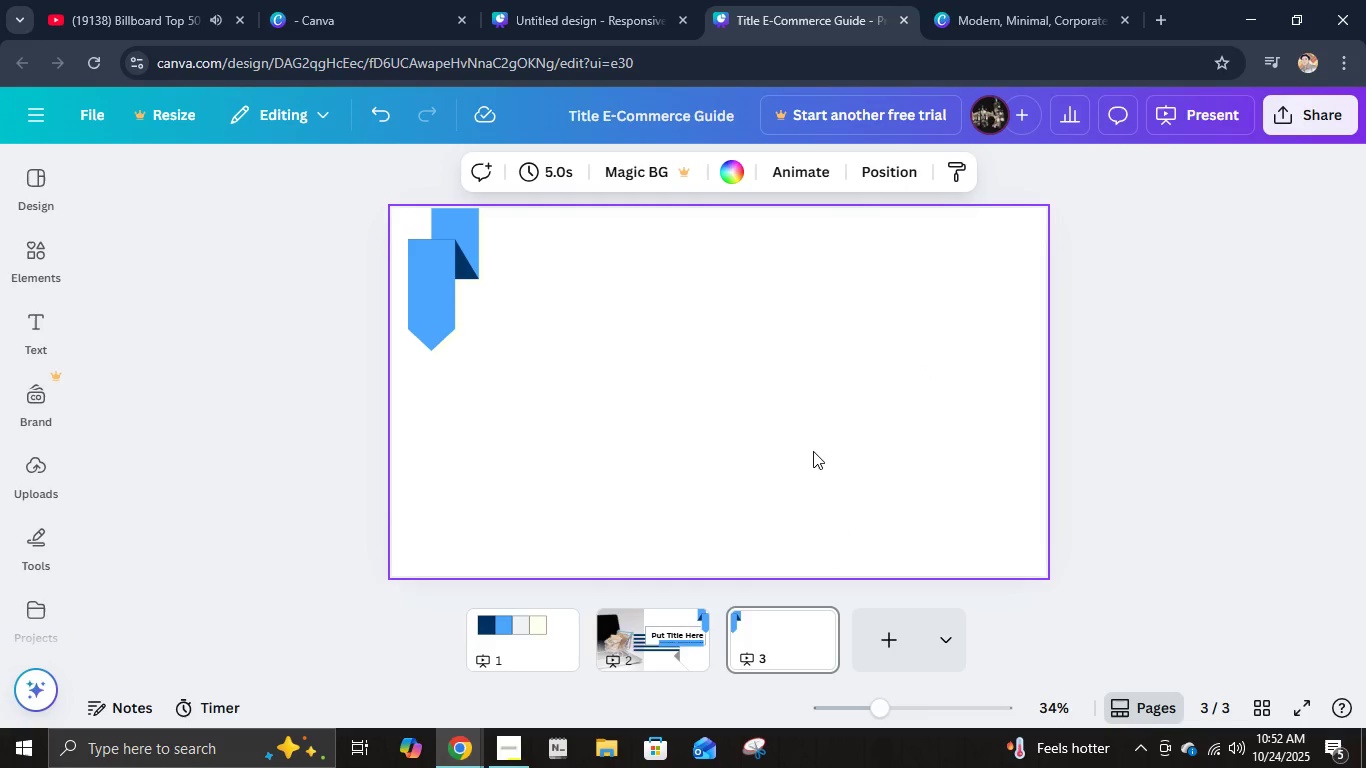 
key(Control+ControlLeft)
 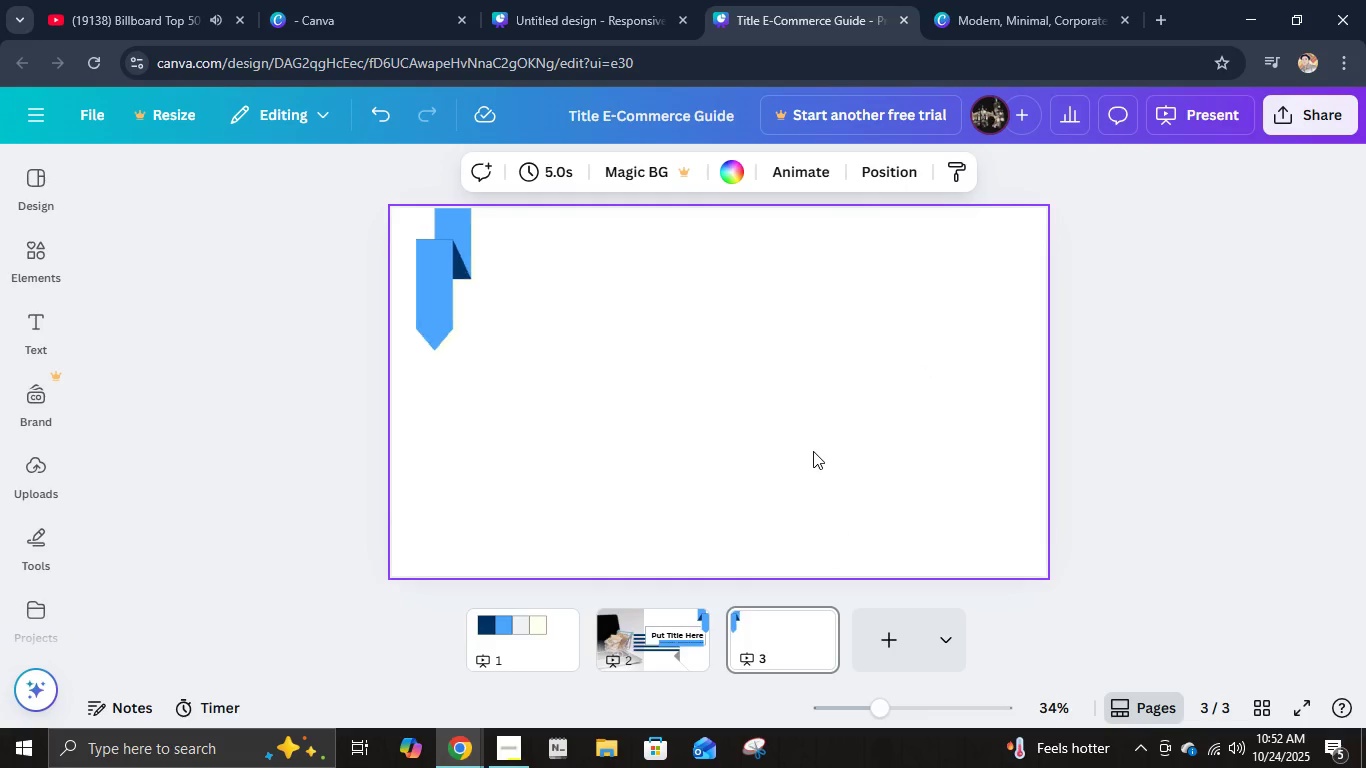 
key(Control+Z)
 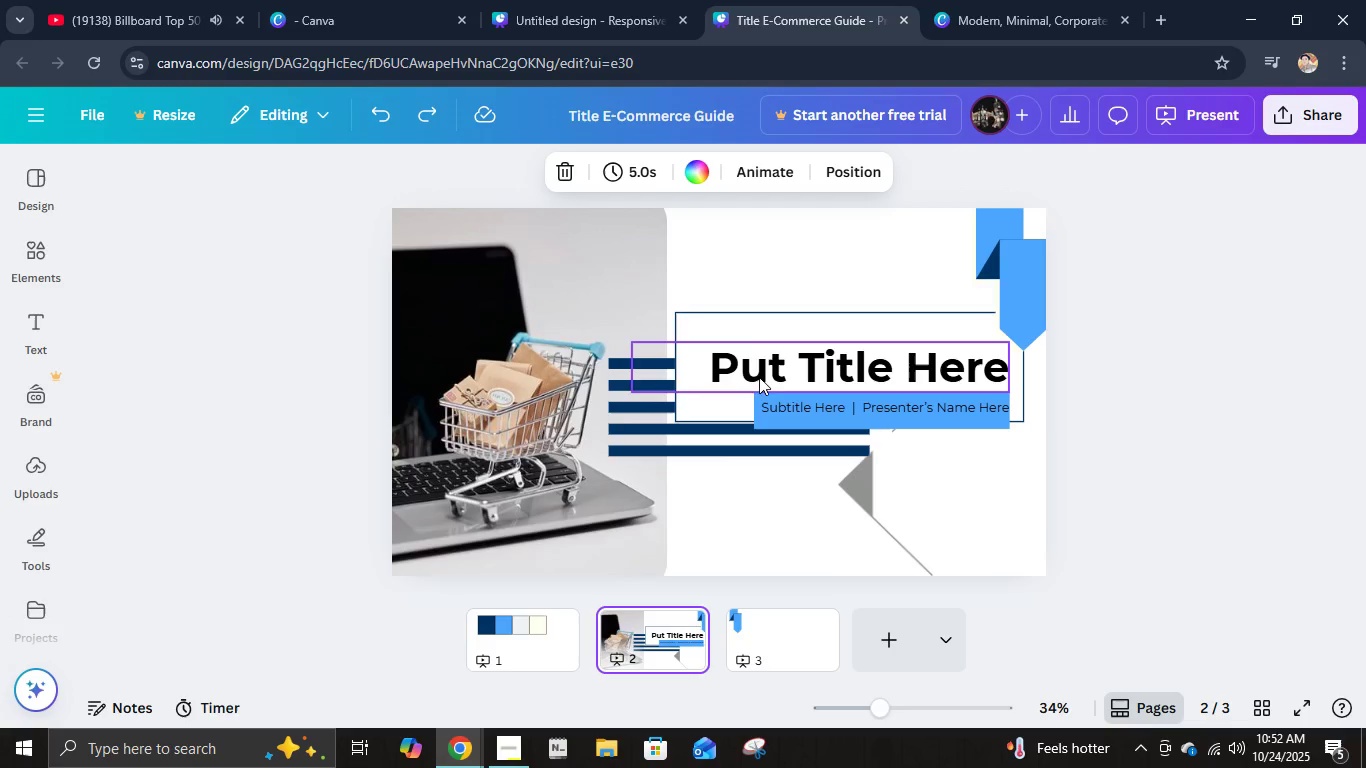 
left_click([756, 332])
 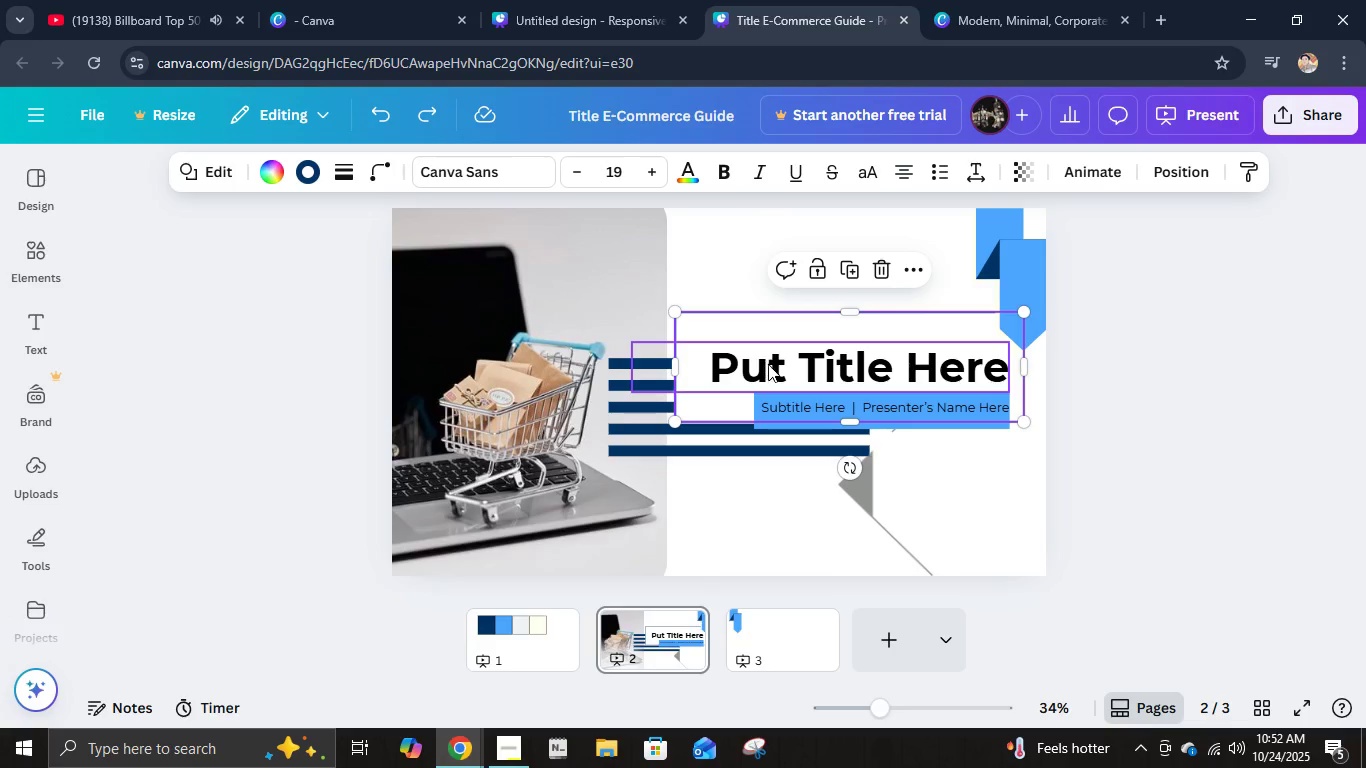 
hold_key(key=ShiftLeft, duration=0.75)
left_click([768, 364])
 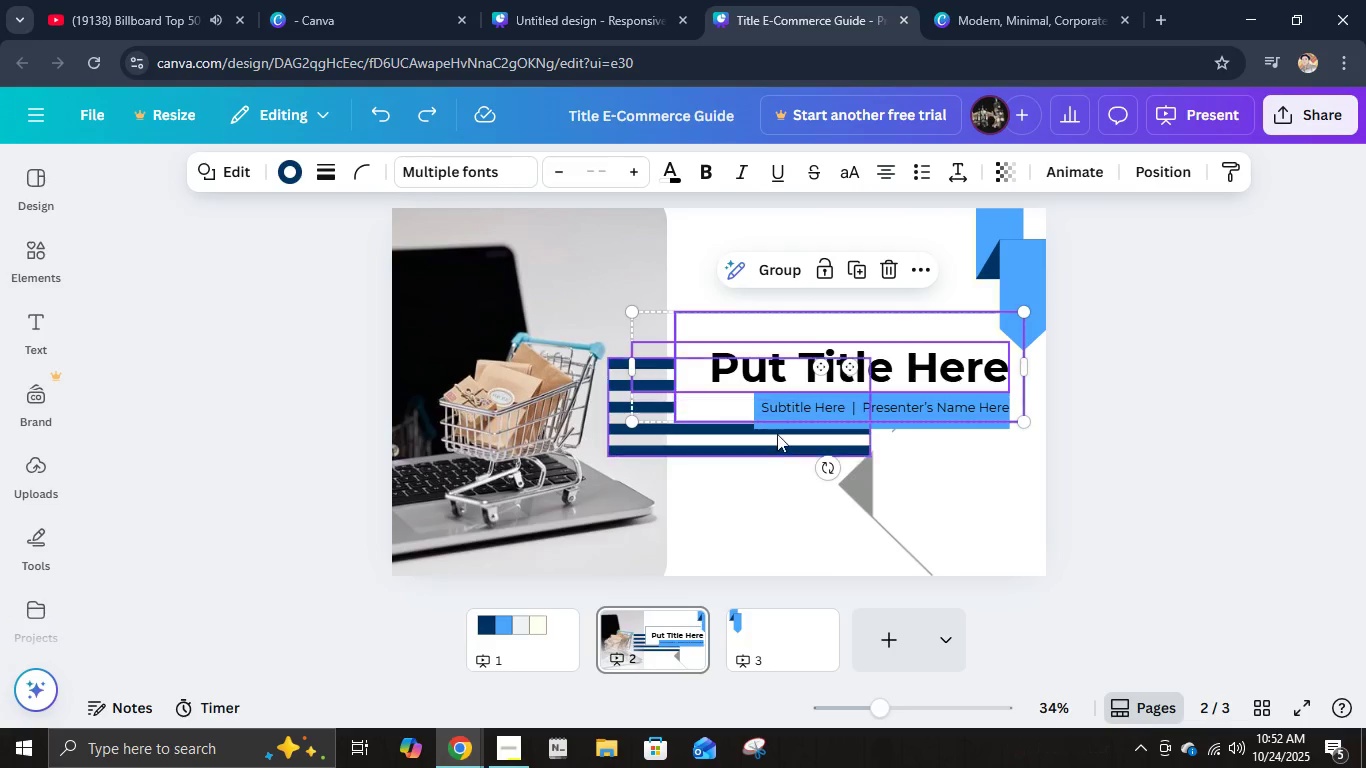 
hold_key(key=ControlLeft, duration=1.54)
 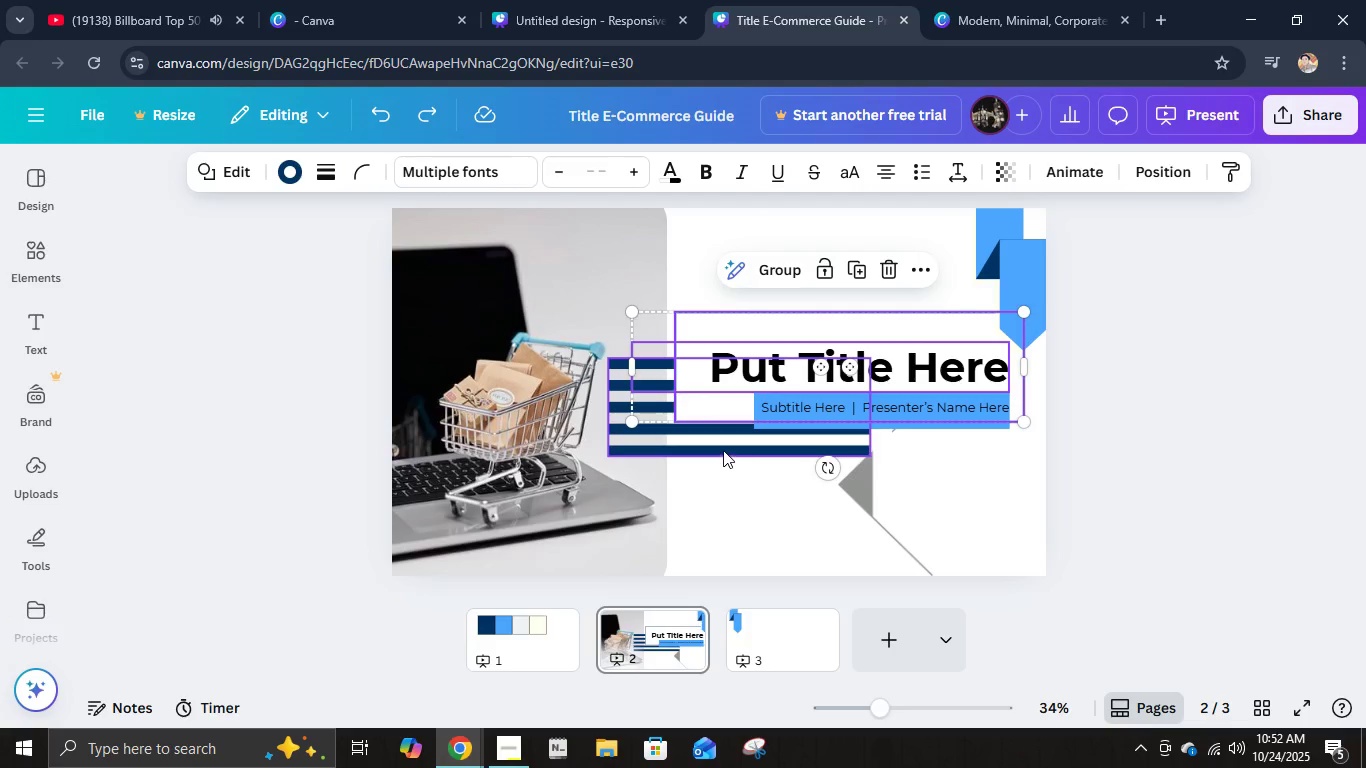 
key(Control+ControlLeft)
 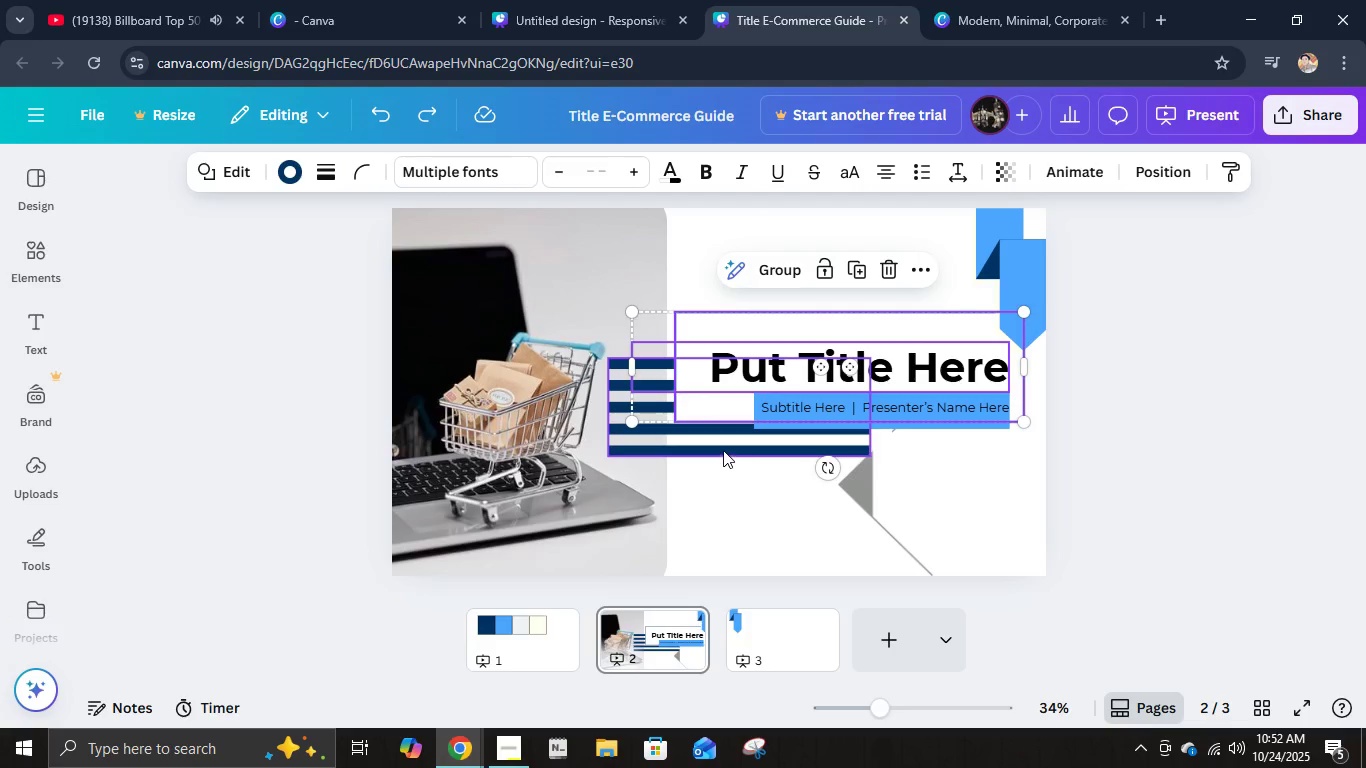 
key(Control+ControlLeft)
 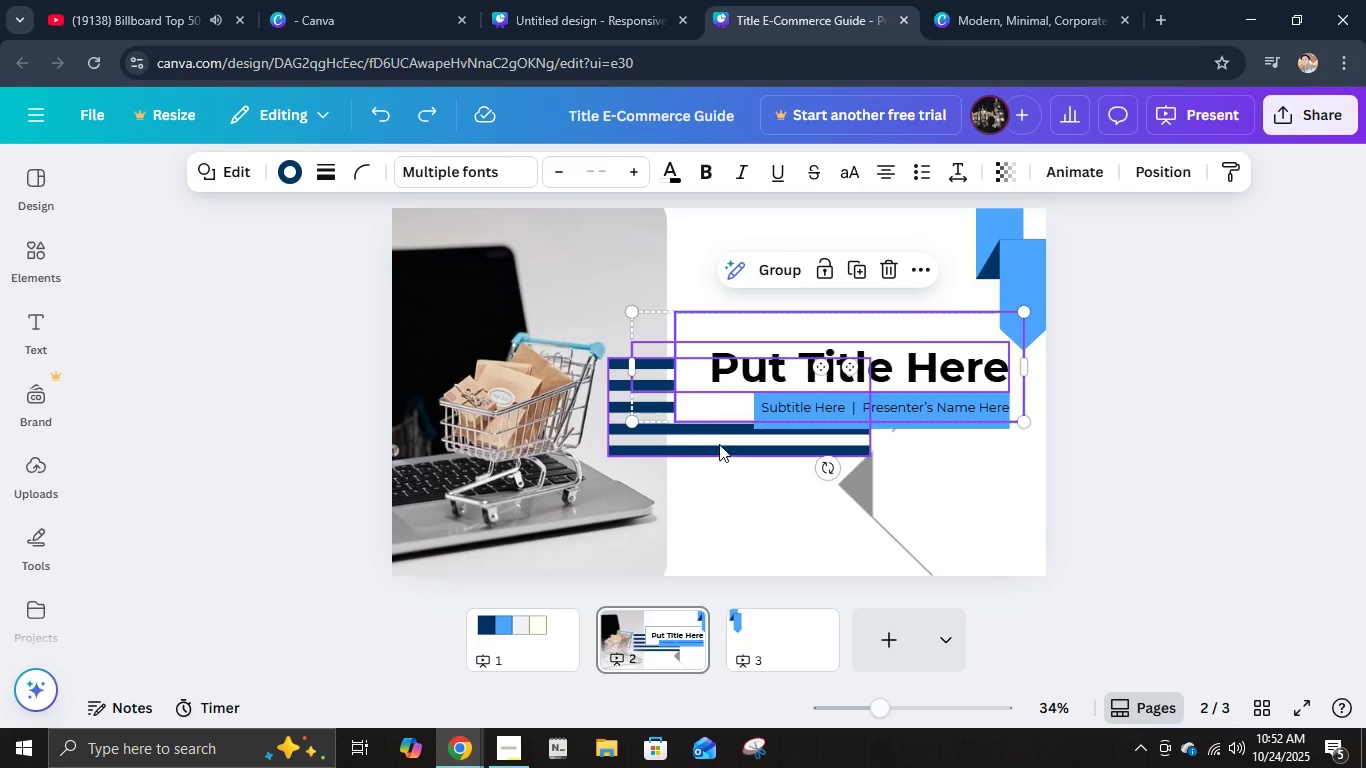 
hold_key(key=ShiftLeft, duration=0.47)
left_click([719, 443])
 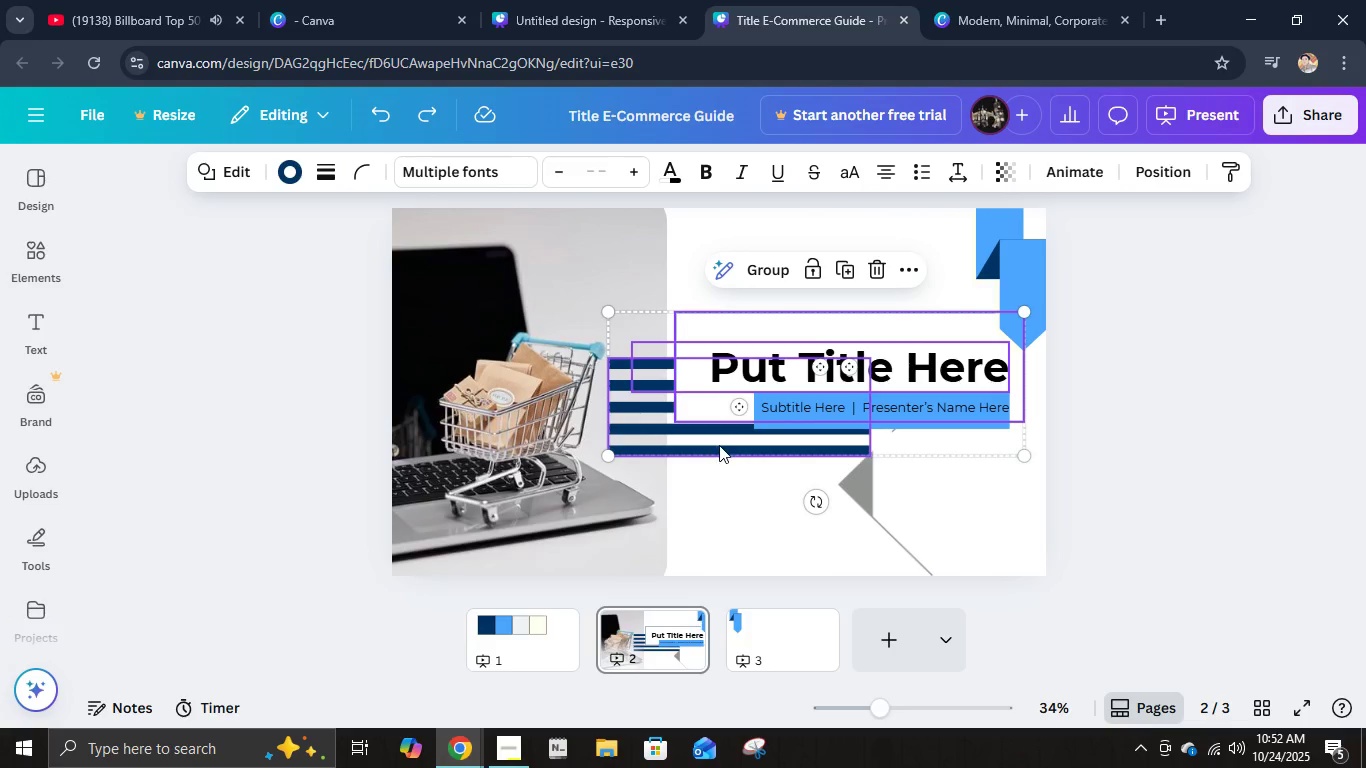 
key(Control+C)
 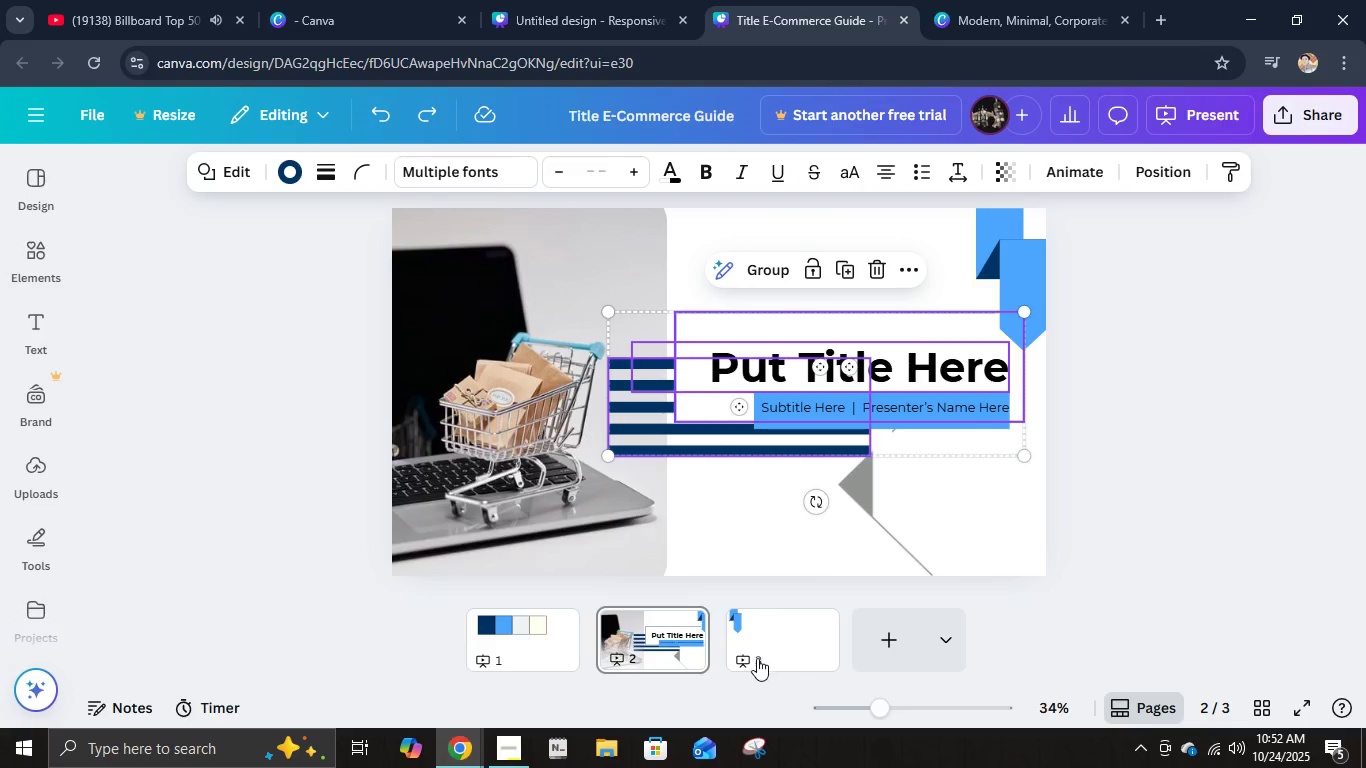 
left_click([758, 658])
 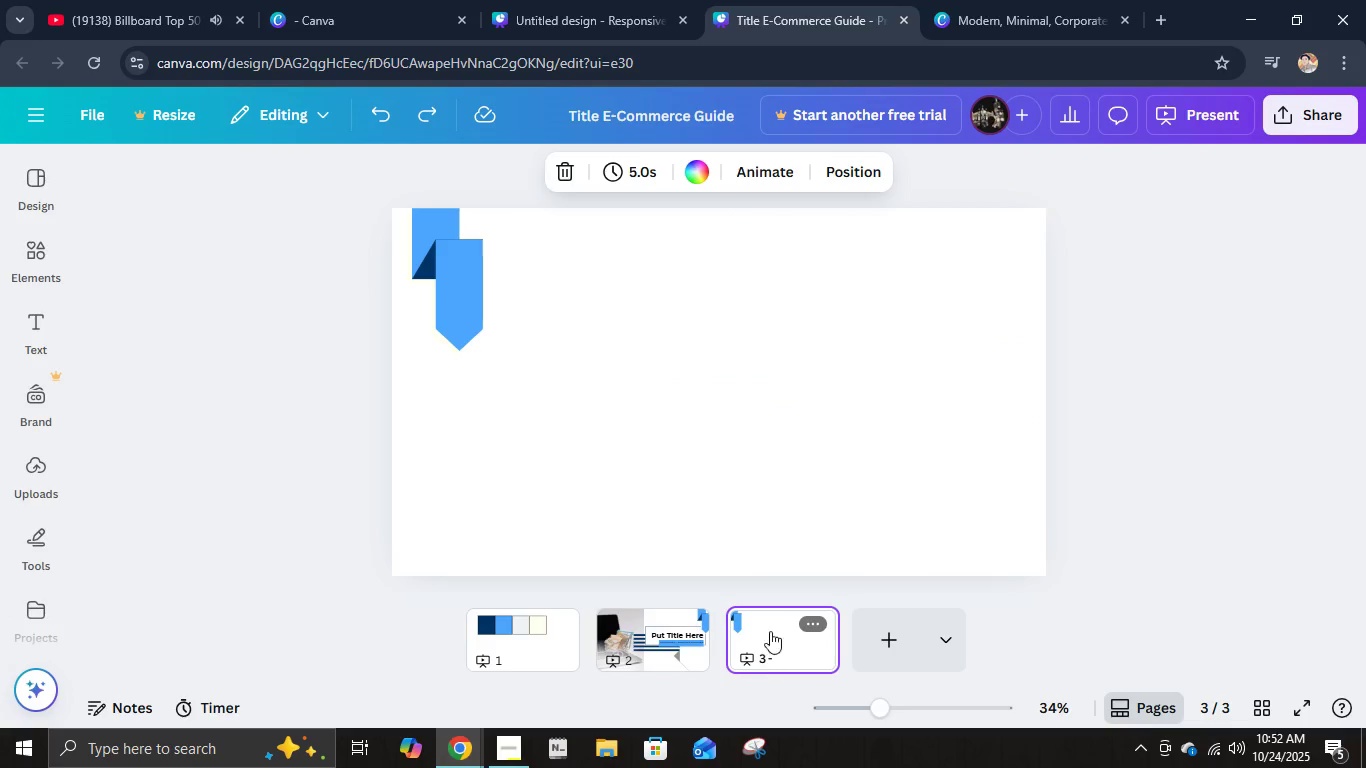 
key(Control+V)
 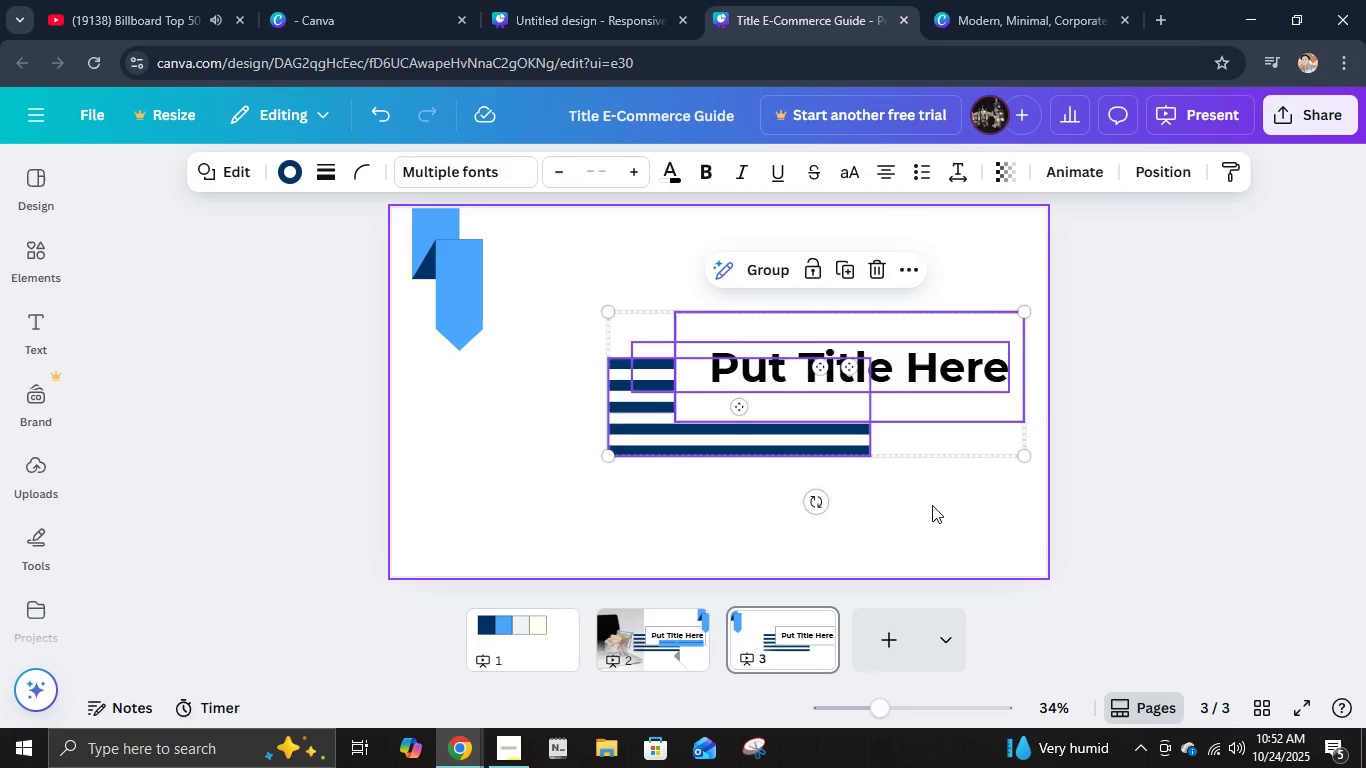 
left_click([932, 505])
 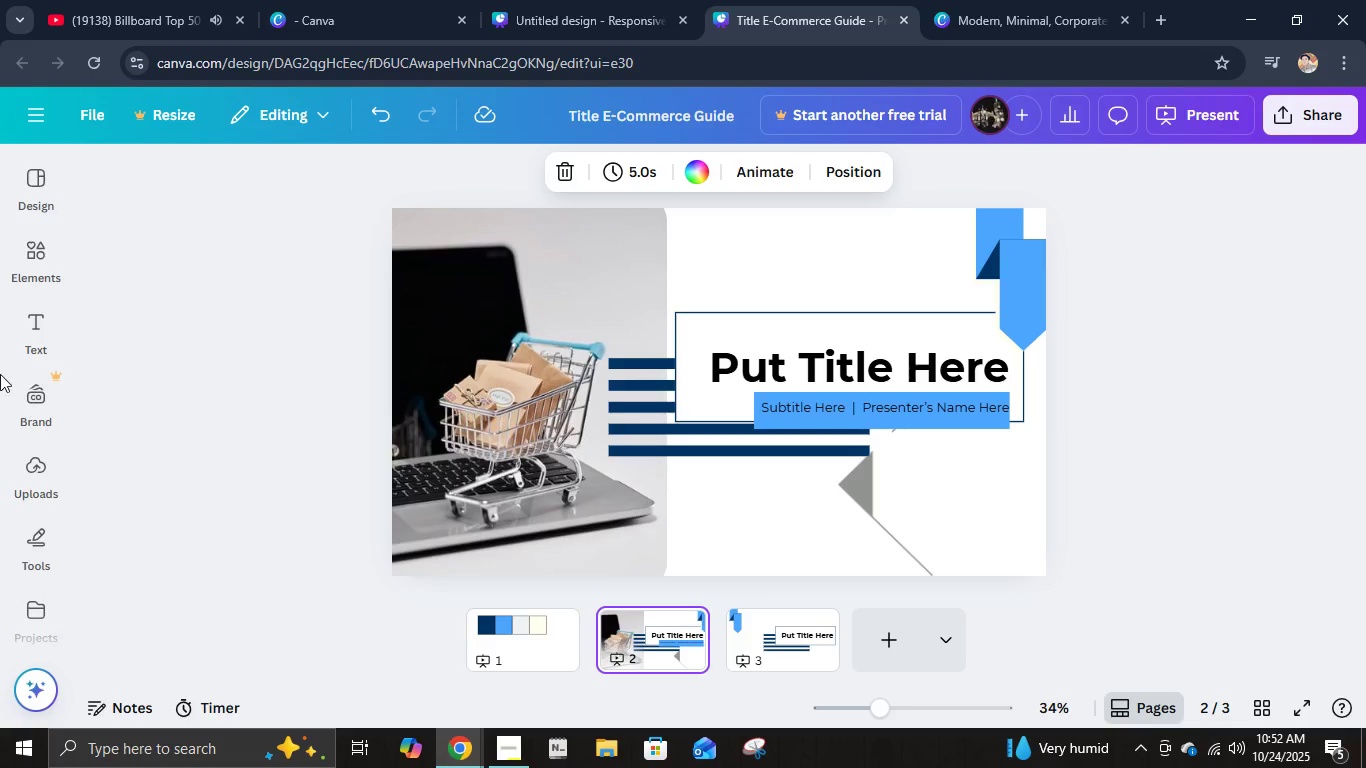 
left_click([38, 265])
 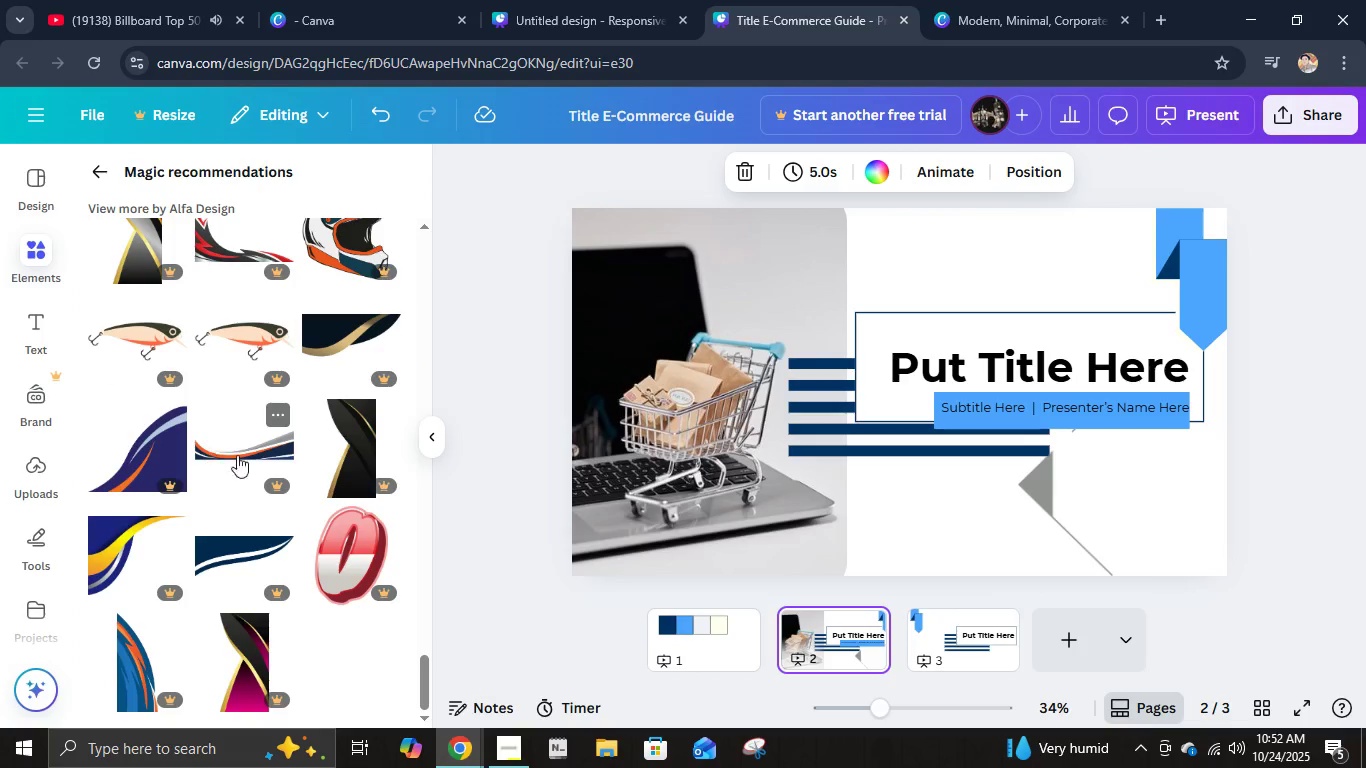 
scroll: coordinate [243, 468], scroll_direction: up, amount: 10.0
 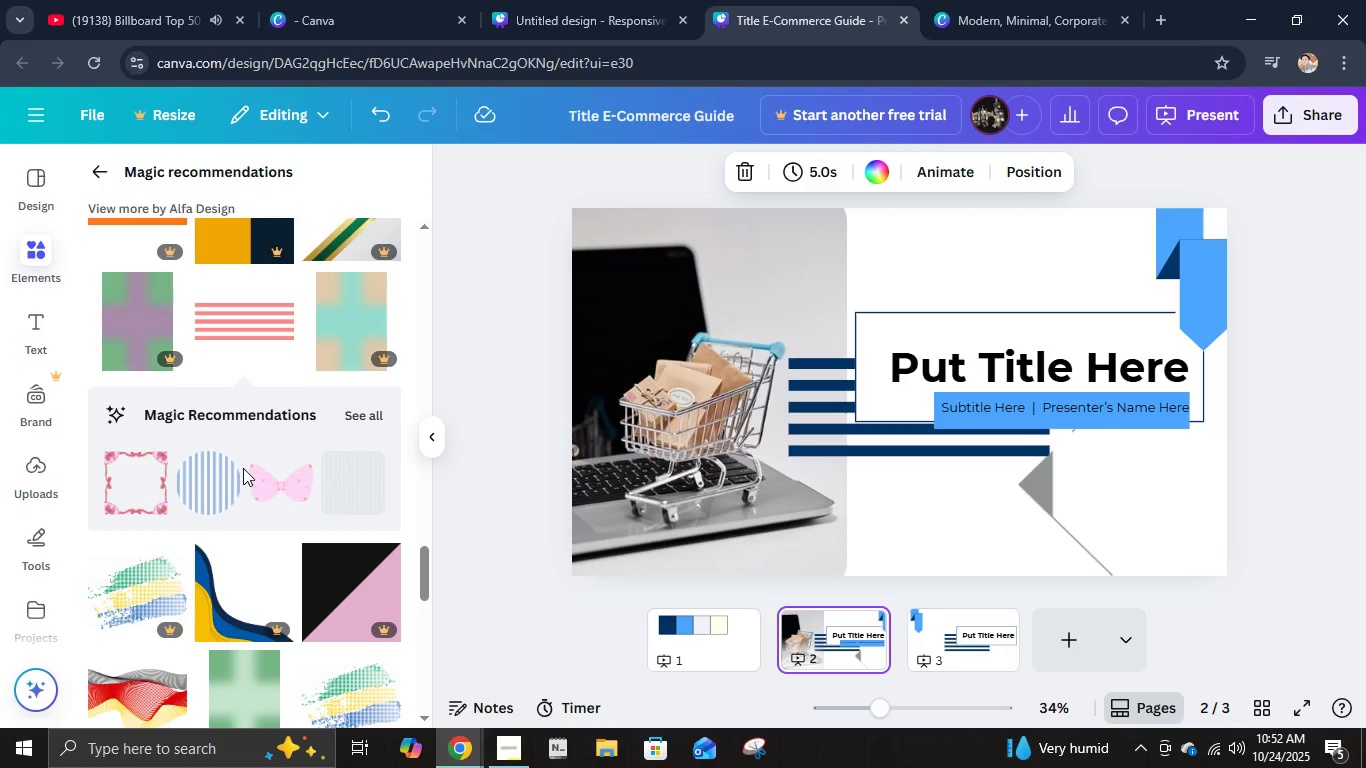 
scroll: coordinate [243, 468], scroll_direction: down, amount: 2.0
 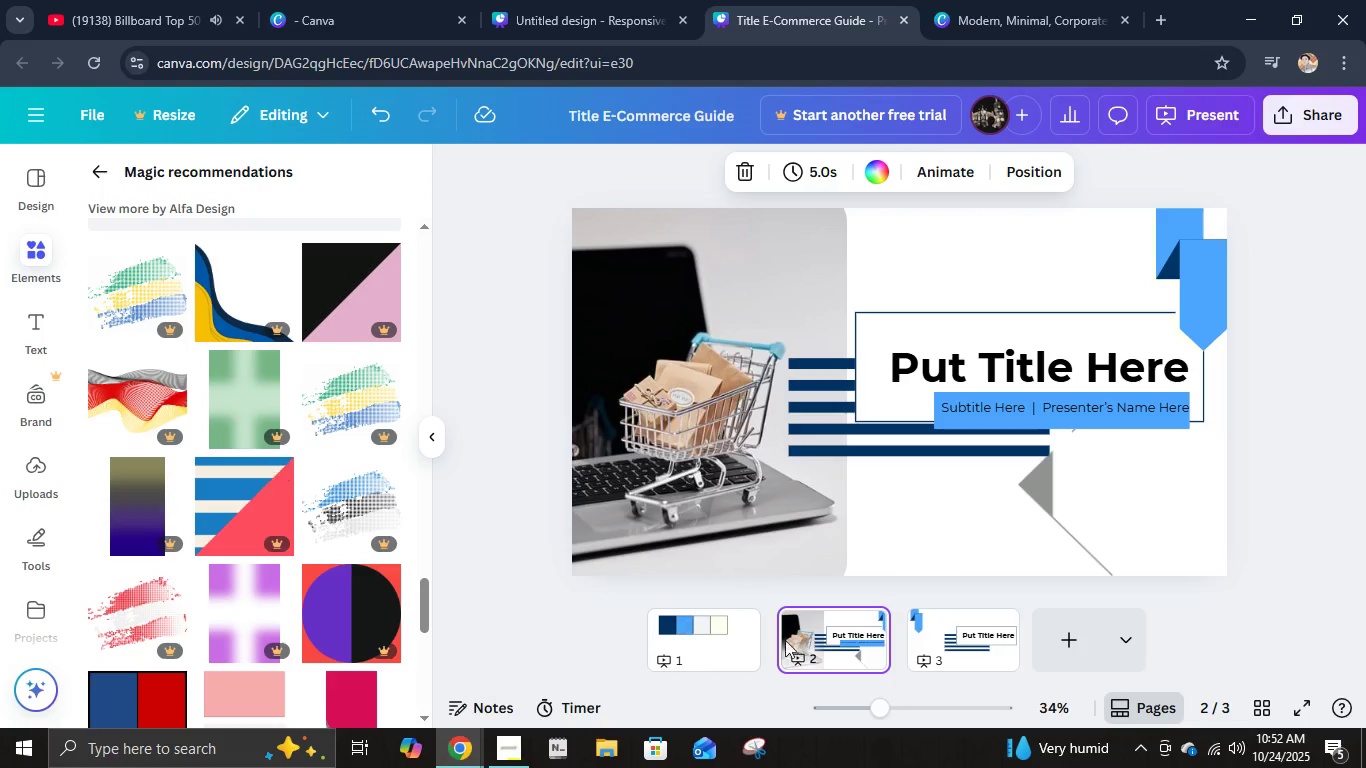 
left_click([949, 646])
 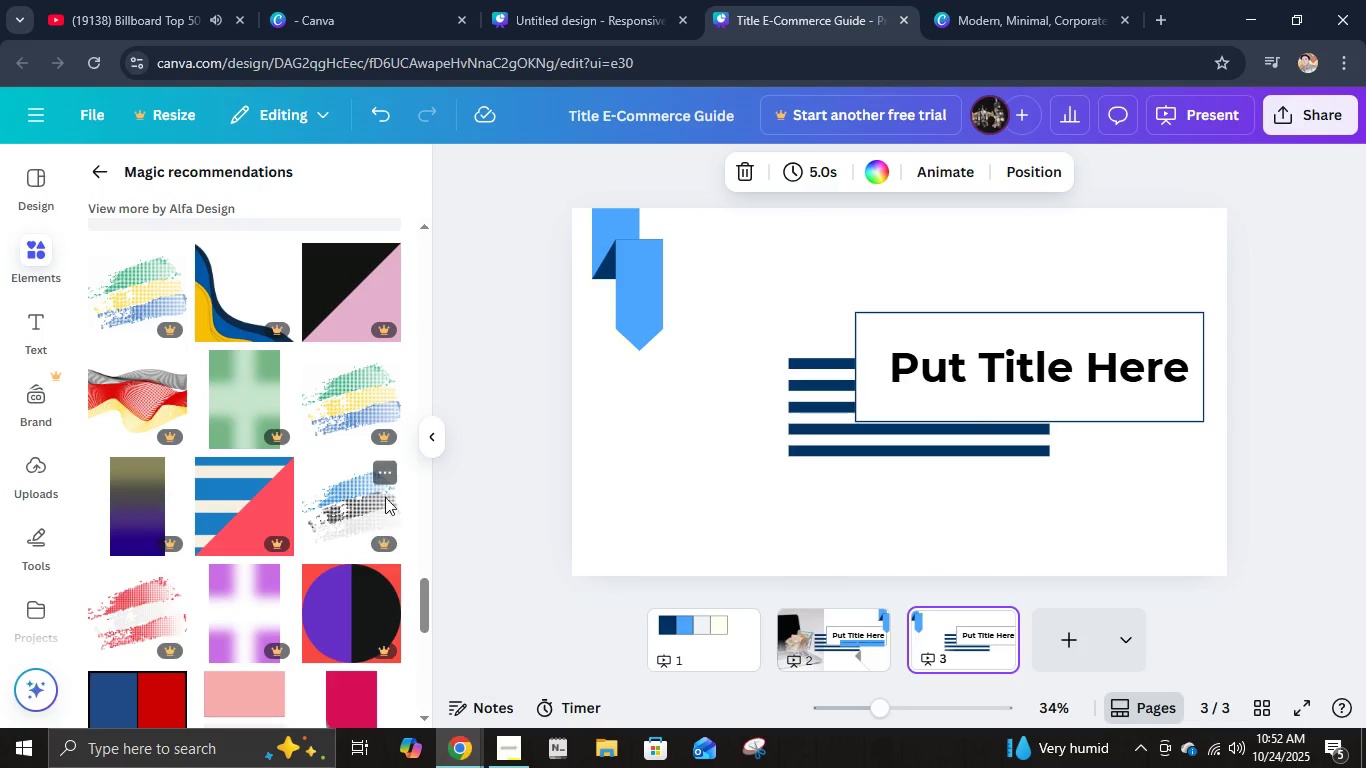 
scroll: coordinate [206, 480], scroll_direction: up, amount: 22.0
 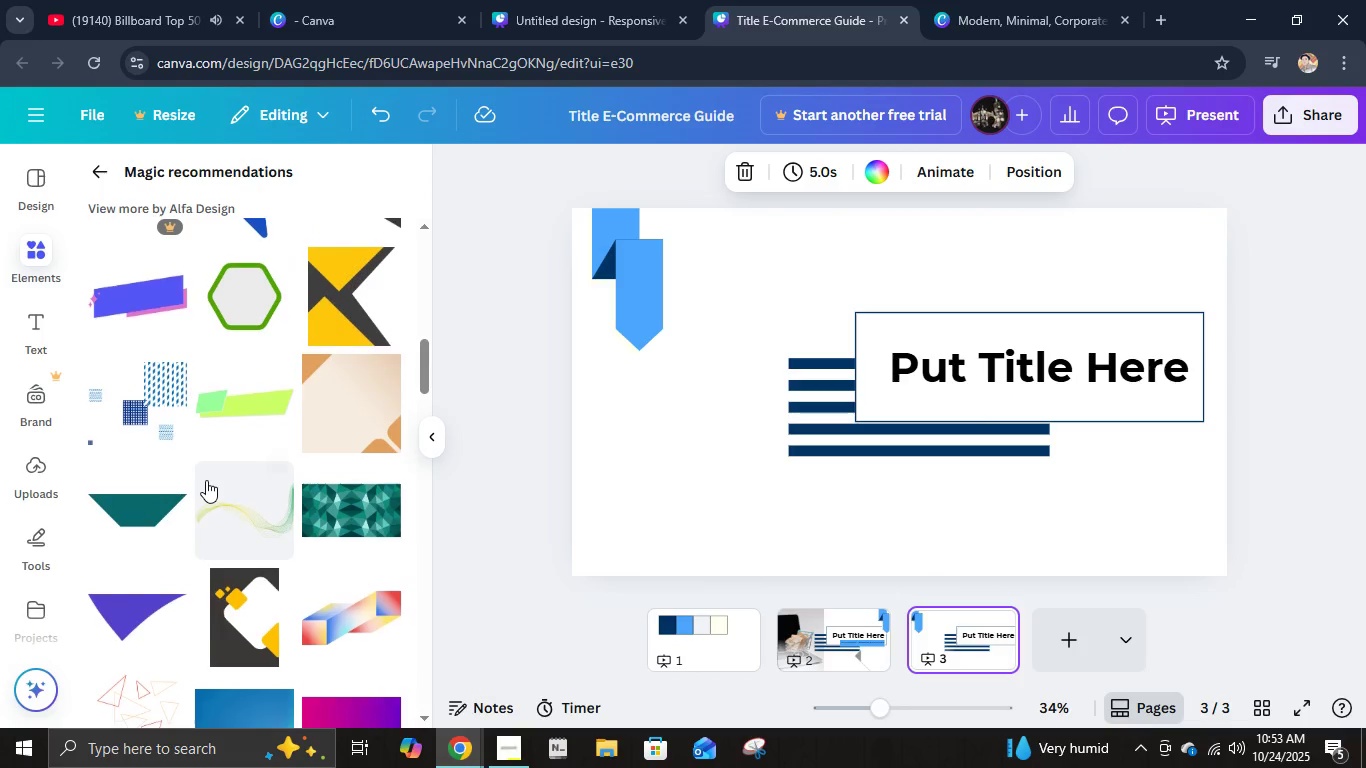 
scroll: coordinate [208, 481], scroll_direction: none, amount: 0.0
 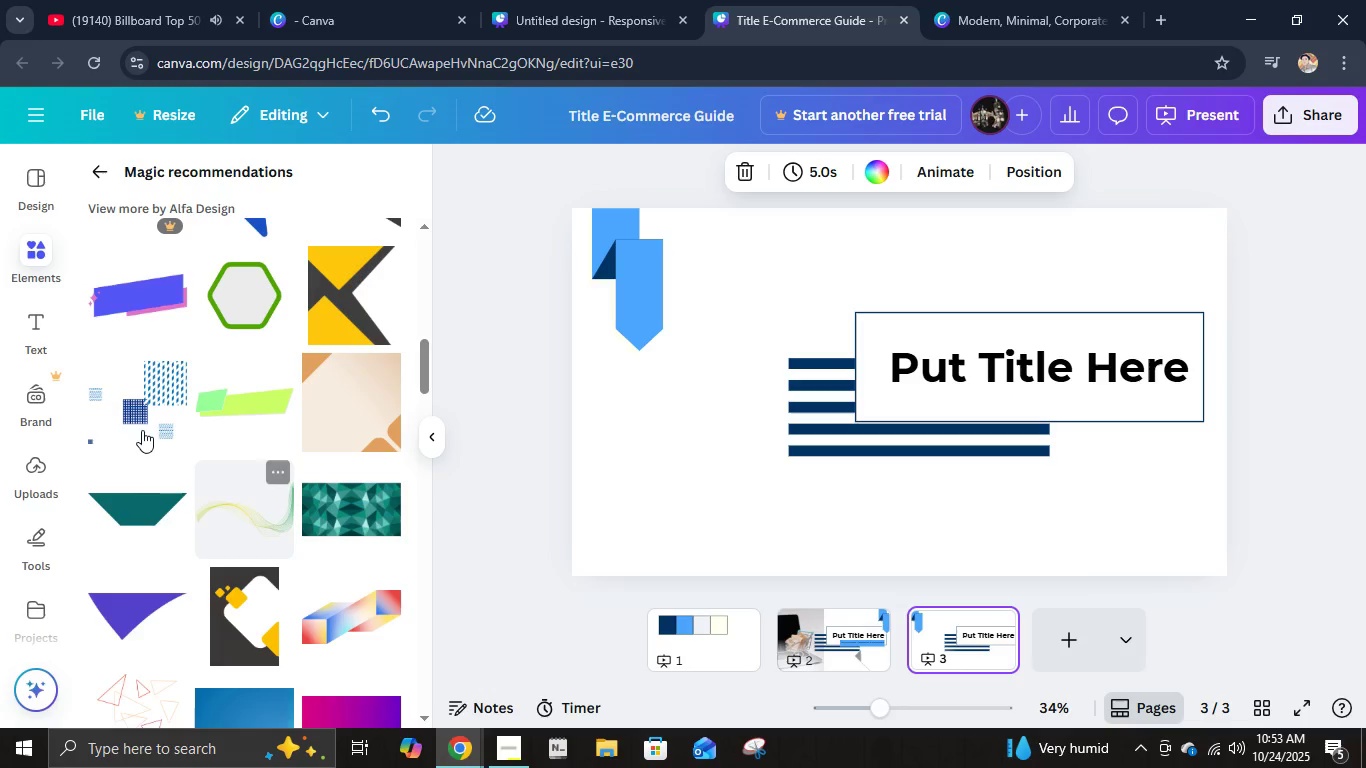 
left_click([135, 426])
 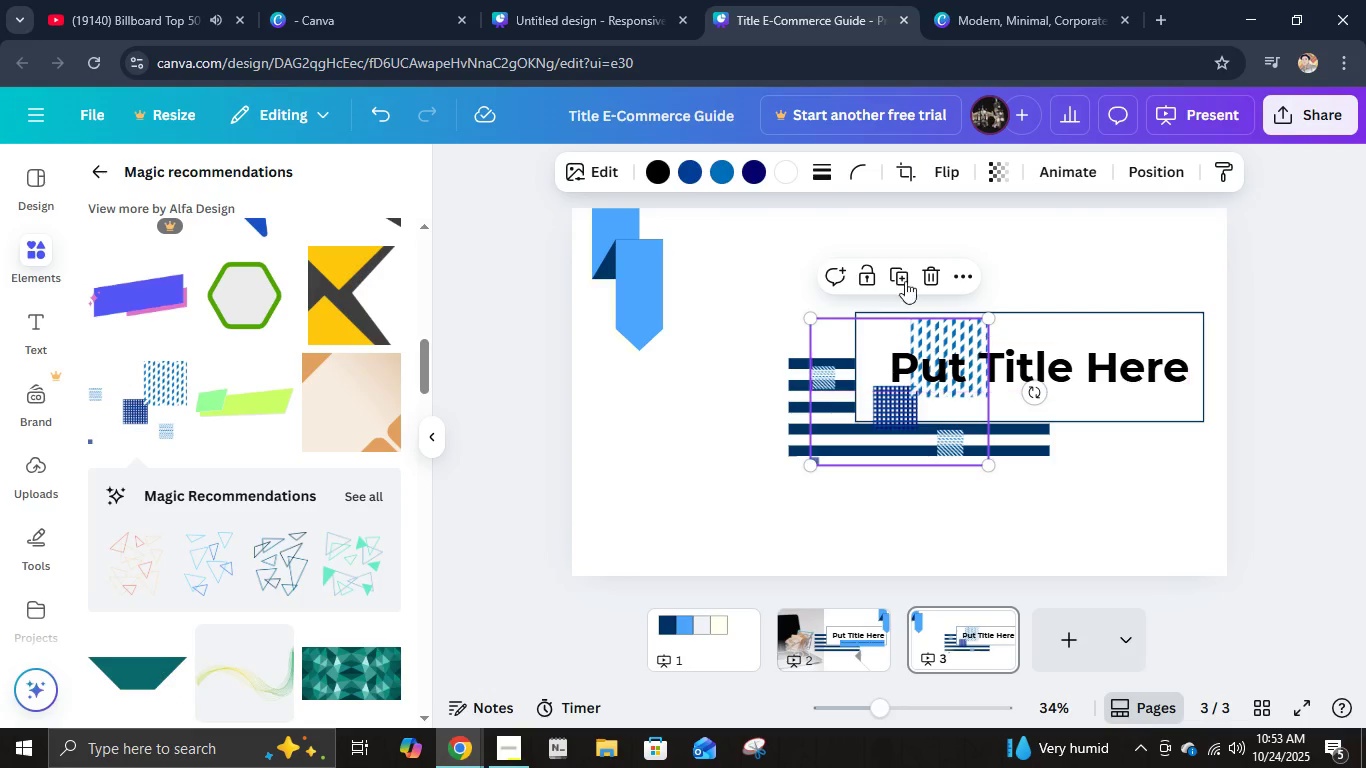 
left_click([922, 280])
 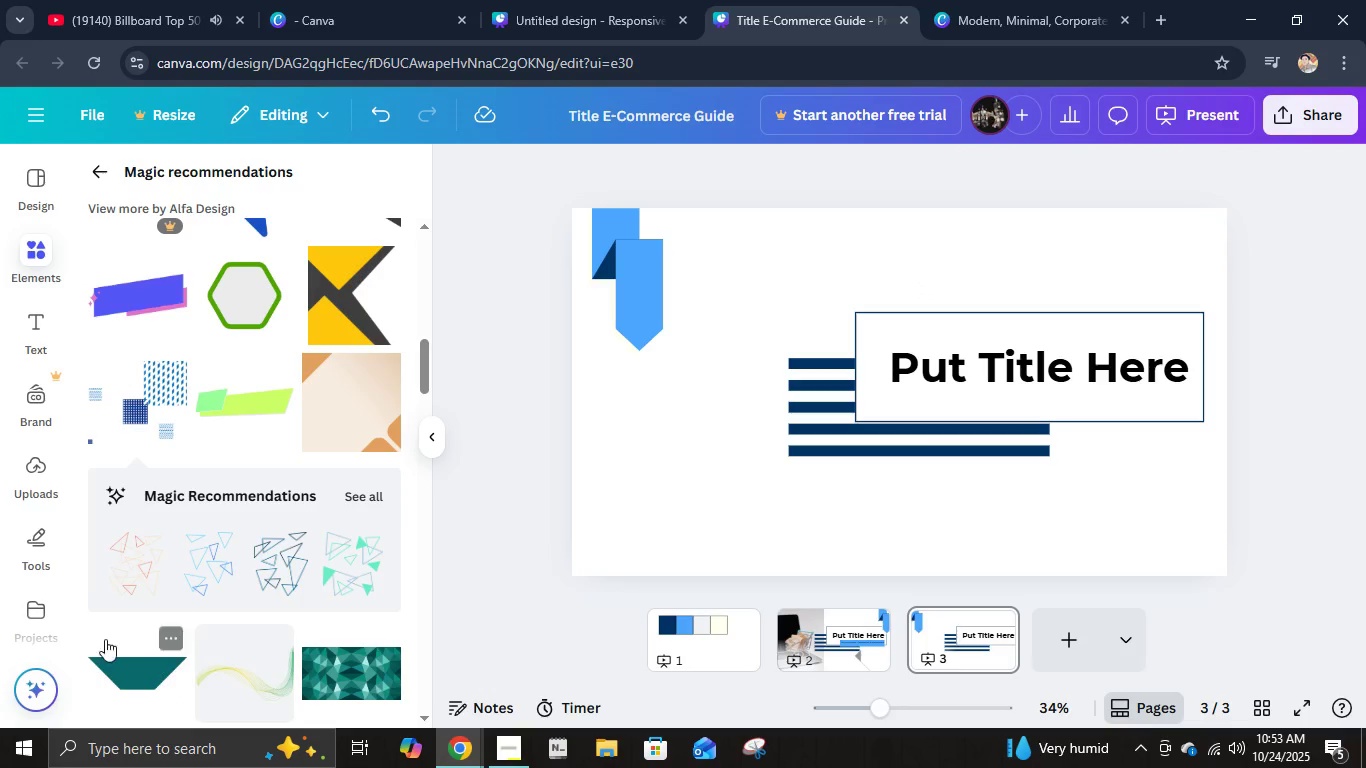 
scroll: coordinate [221, 558], scroll_direction: up, amount: 7.0
 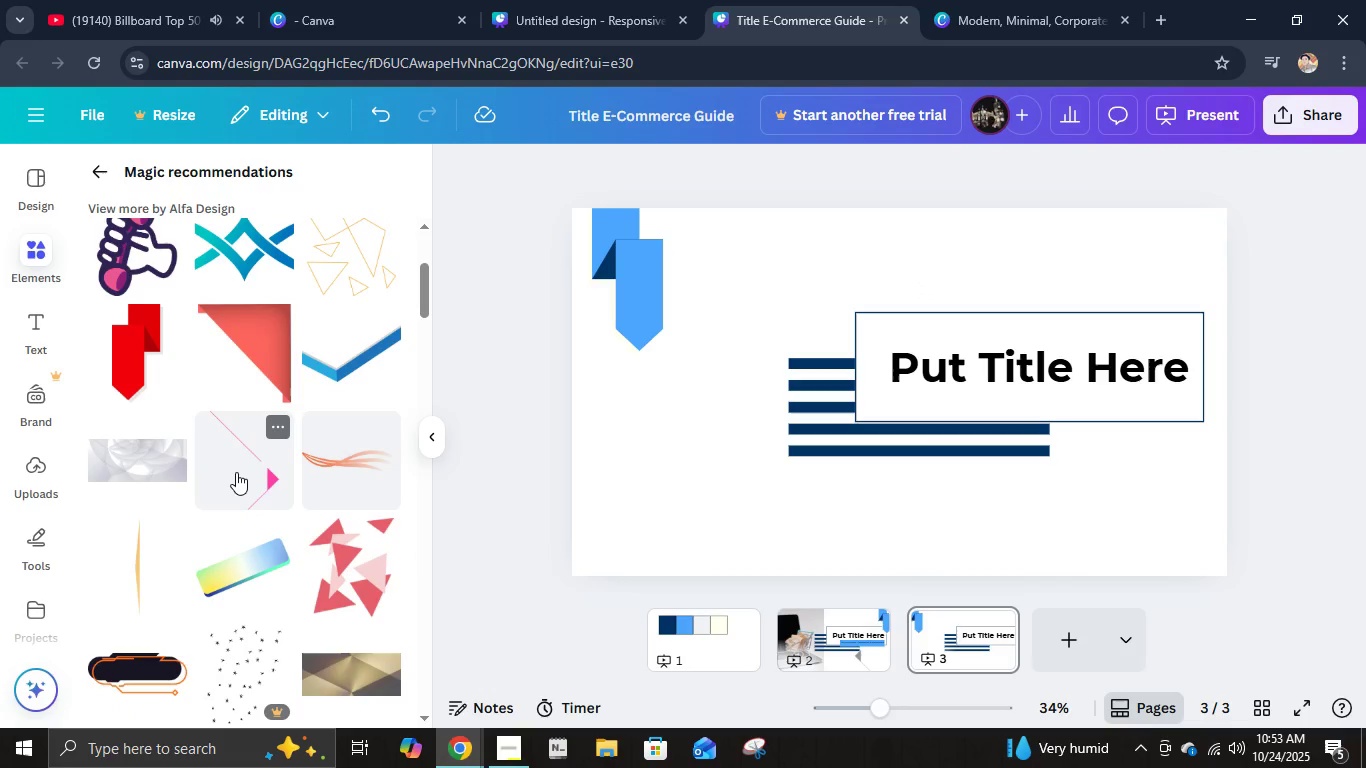 
left_click([237, 472])
 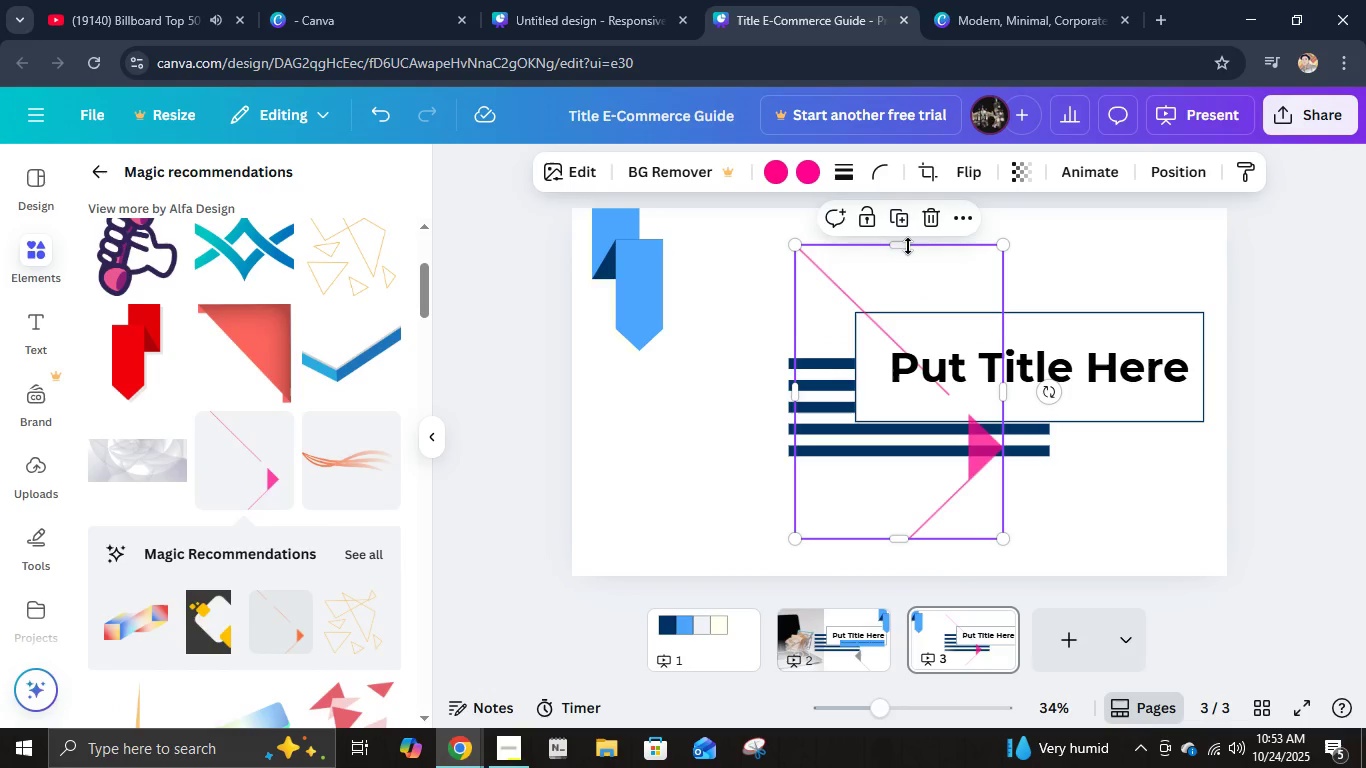 
left_click([927, 221])
 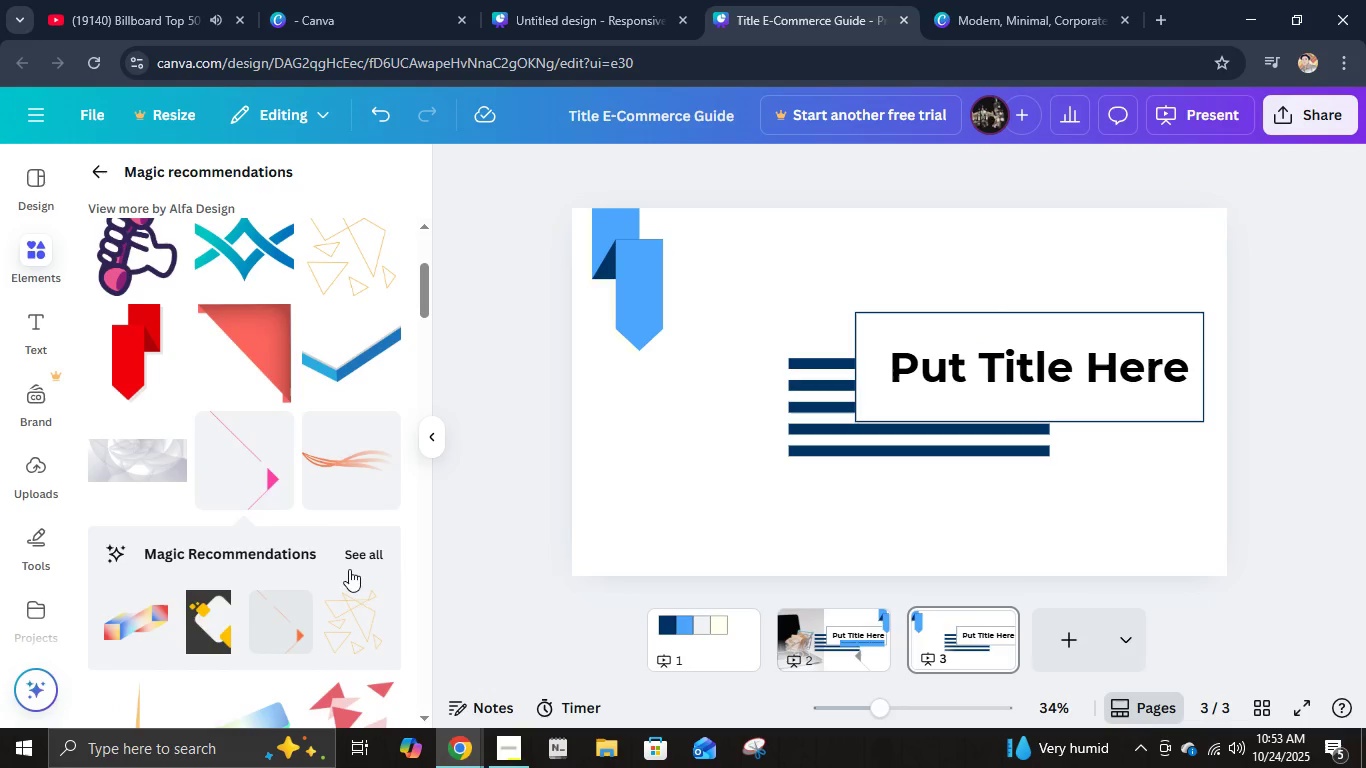 
left_click([363, 549])
 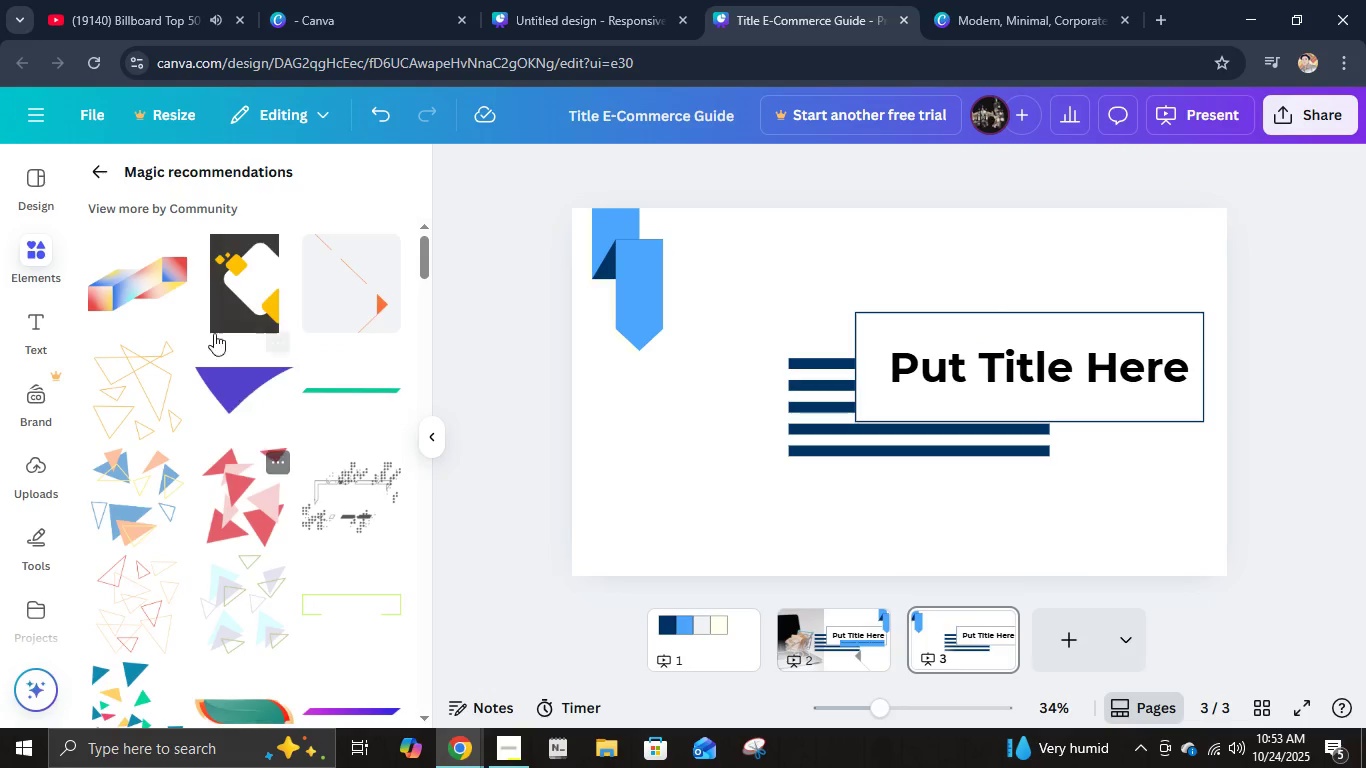 
left_click([151, 268])
 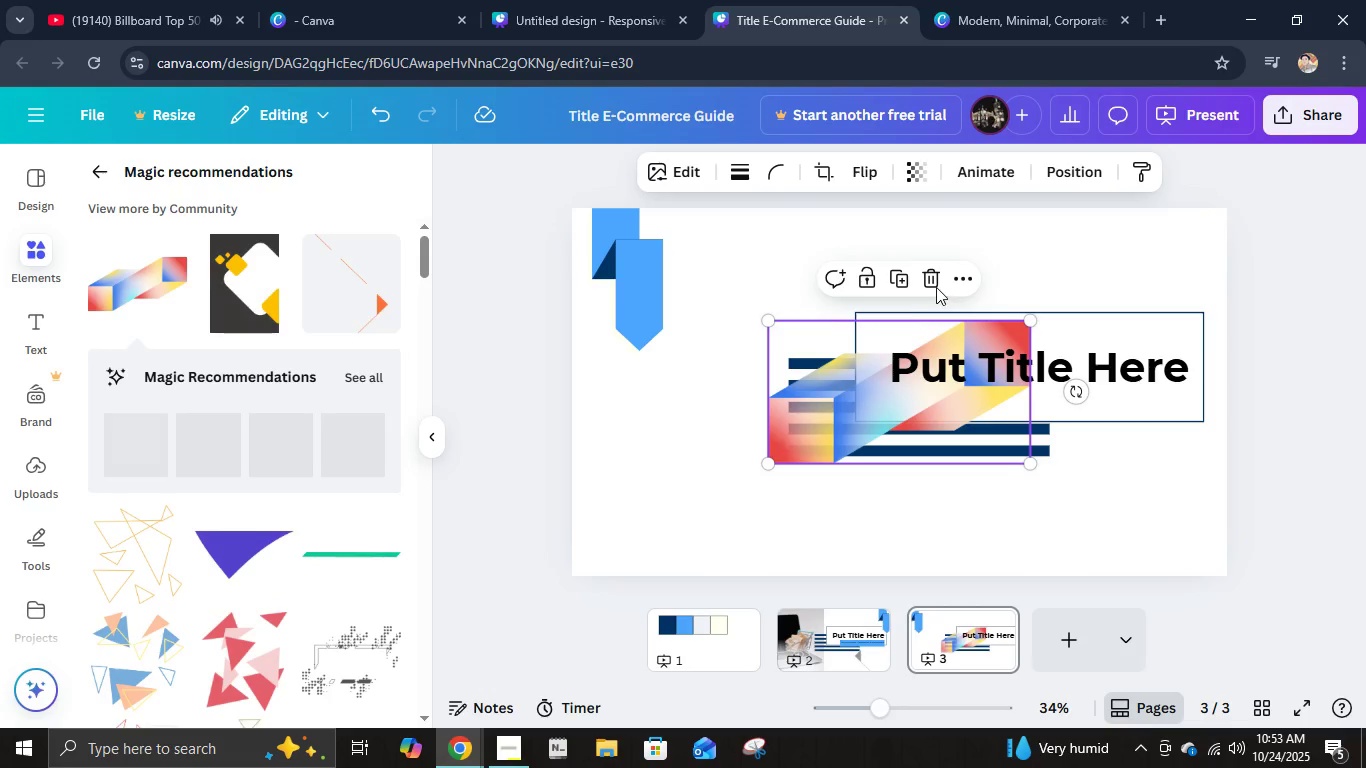 
left_click([931, 282])
 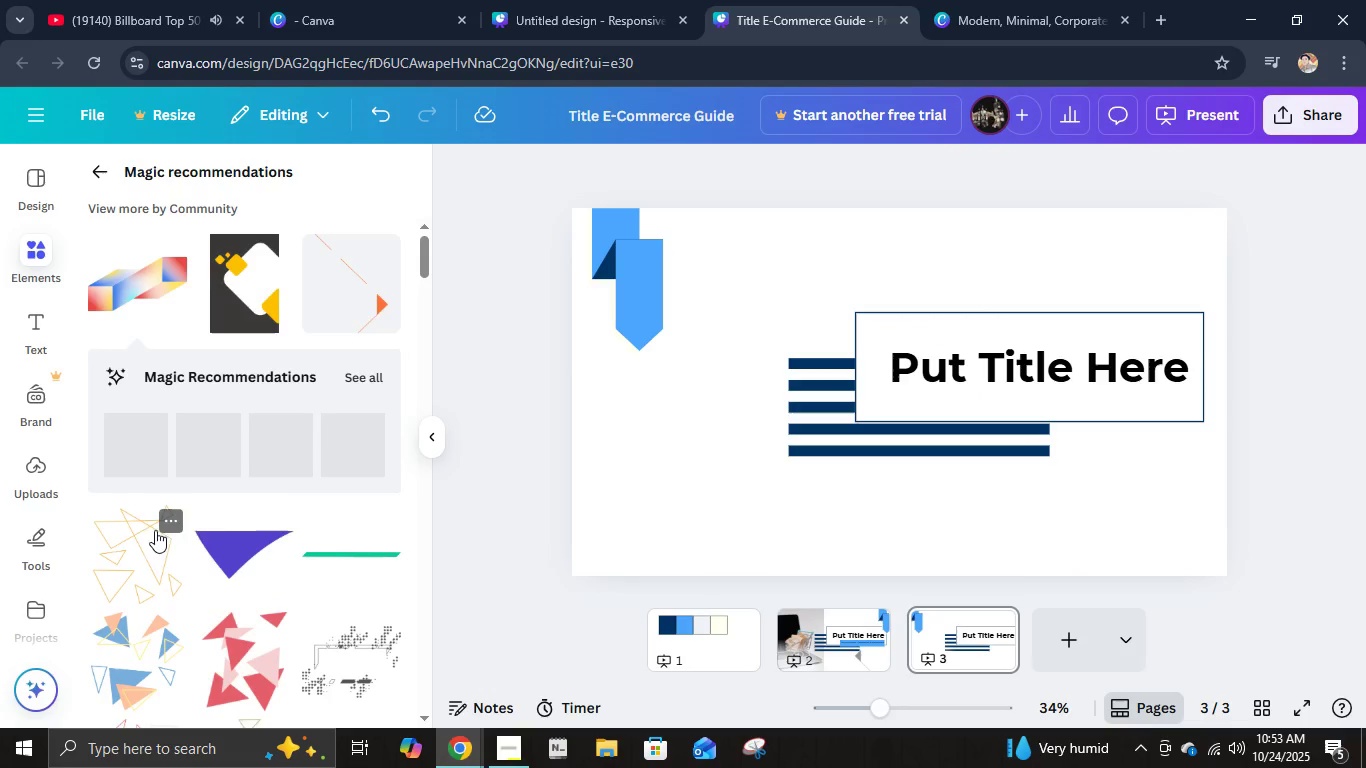 
scroll: coordinate [218, 530], scroll_direction: down, amount: 6.0
 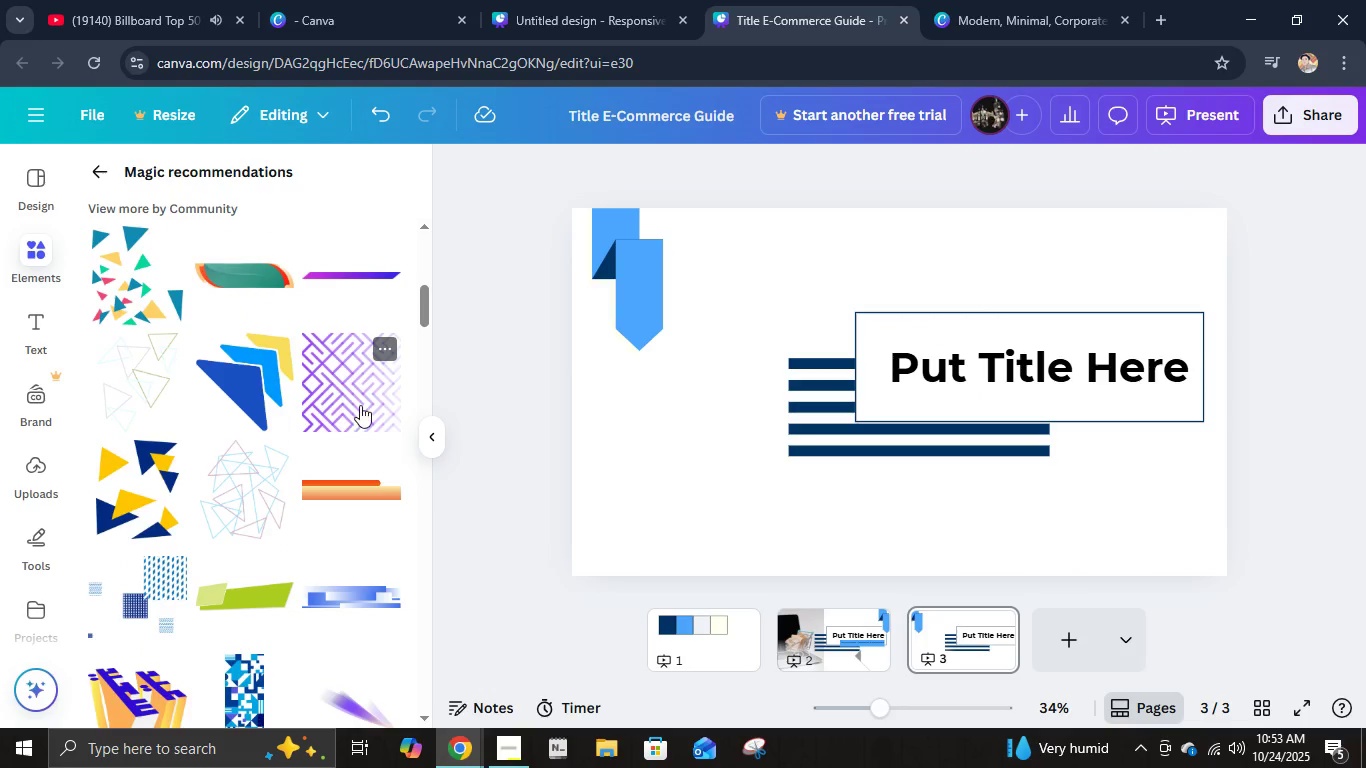 
left_click([360, 405])
 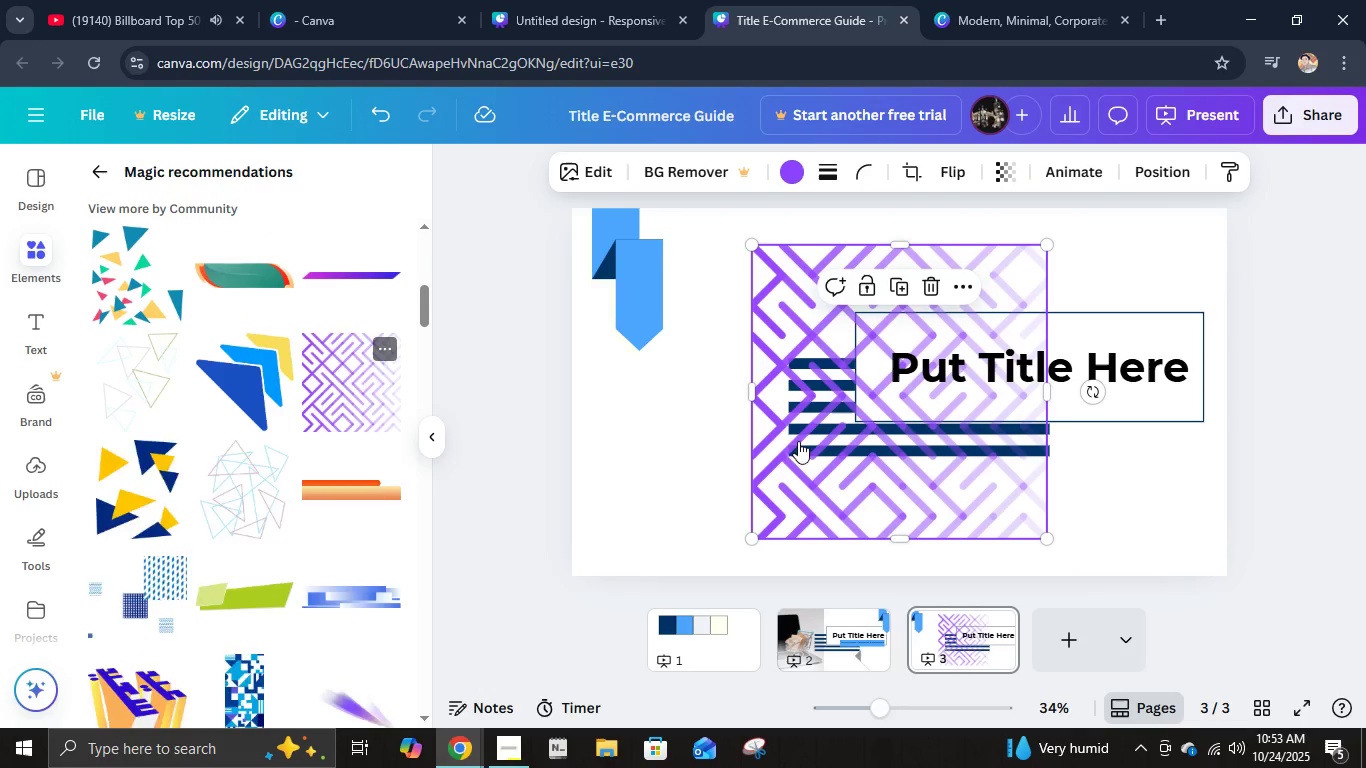 
left_click_drag(start_coordinate=[812, 443], to_coordinate=[629, 484])
 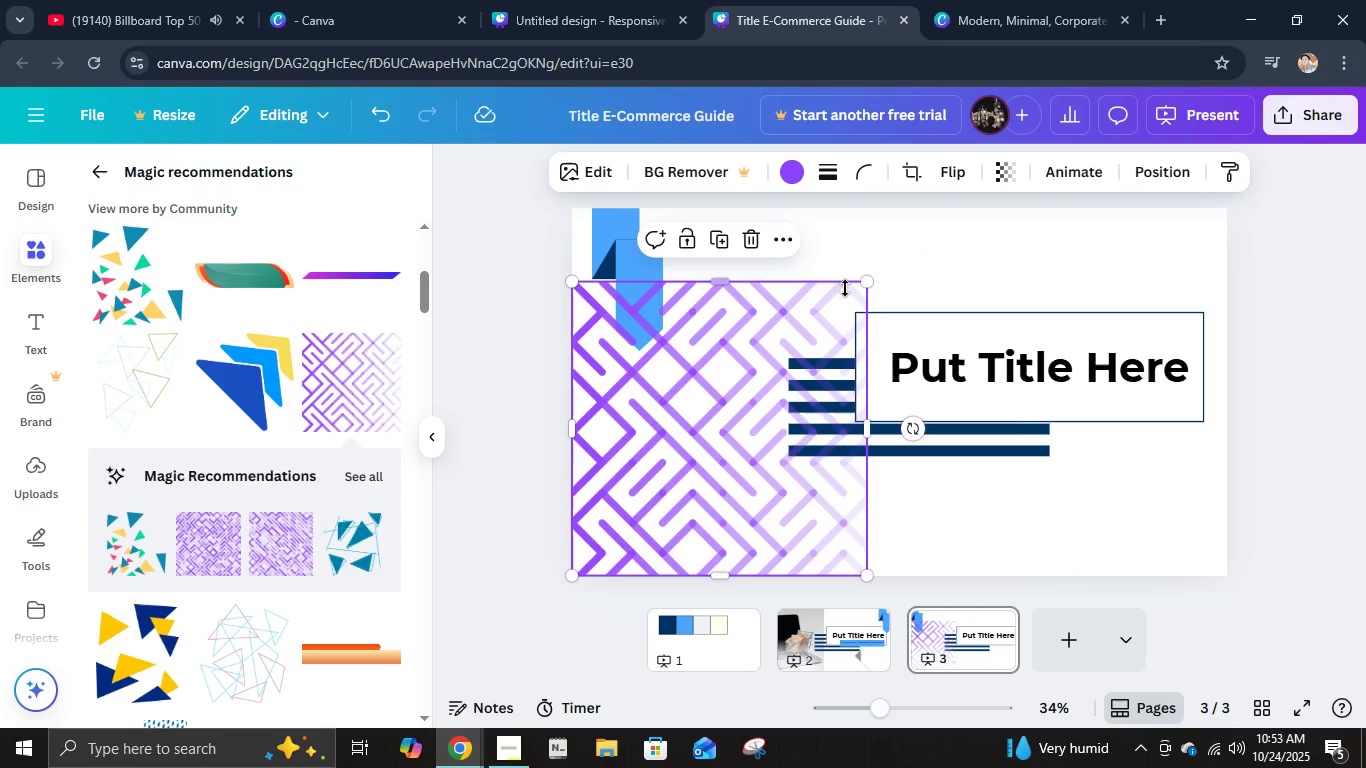 
left_click_drag(start_coordinate=[861, 285], to_coordinate=[1014, 292])
 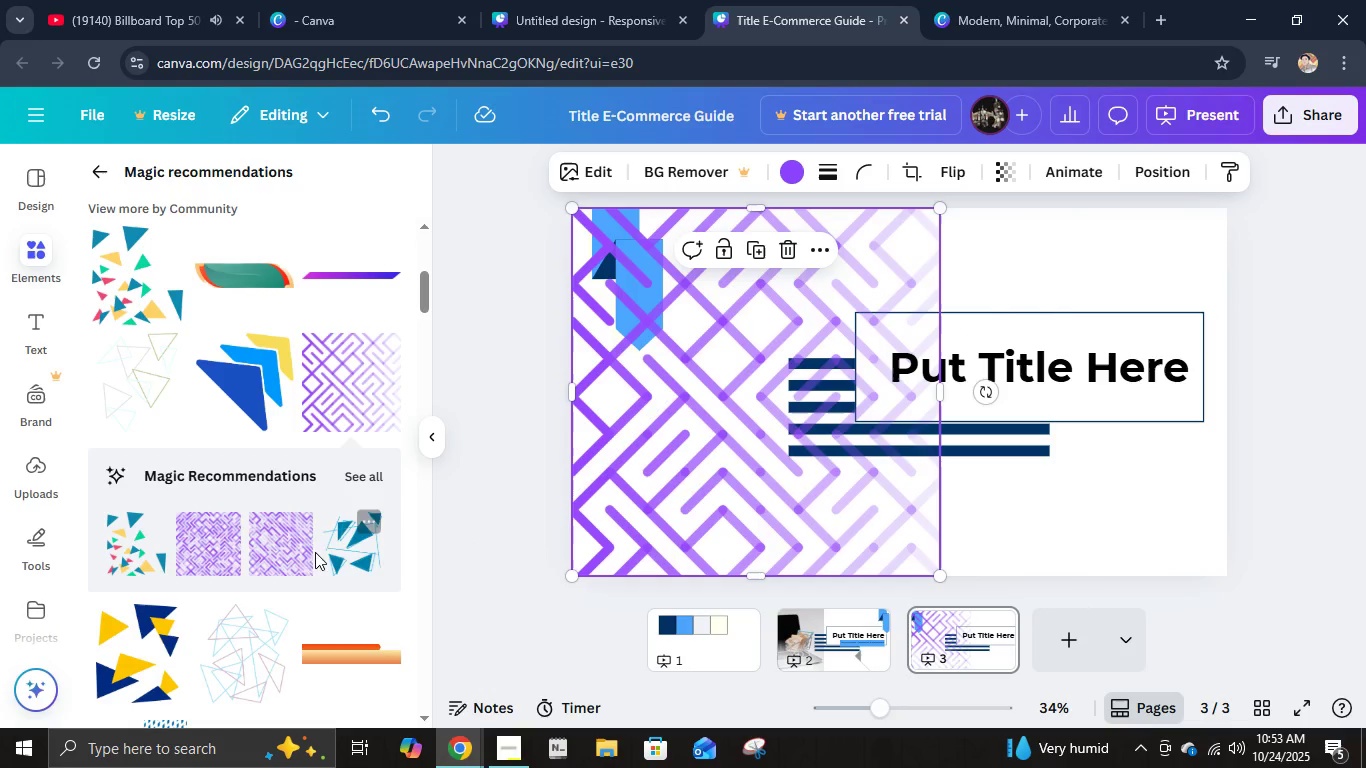 
scroll: coordinate [266, 596], scroll_direction: down, amount: 5.0
 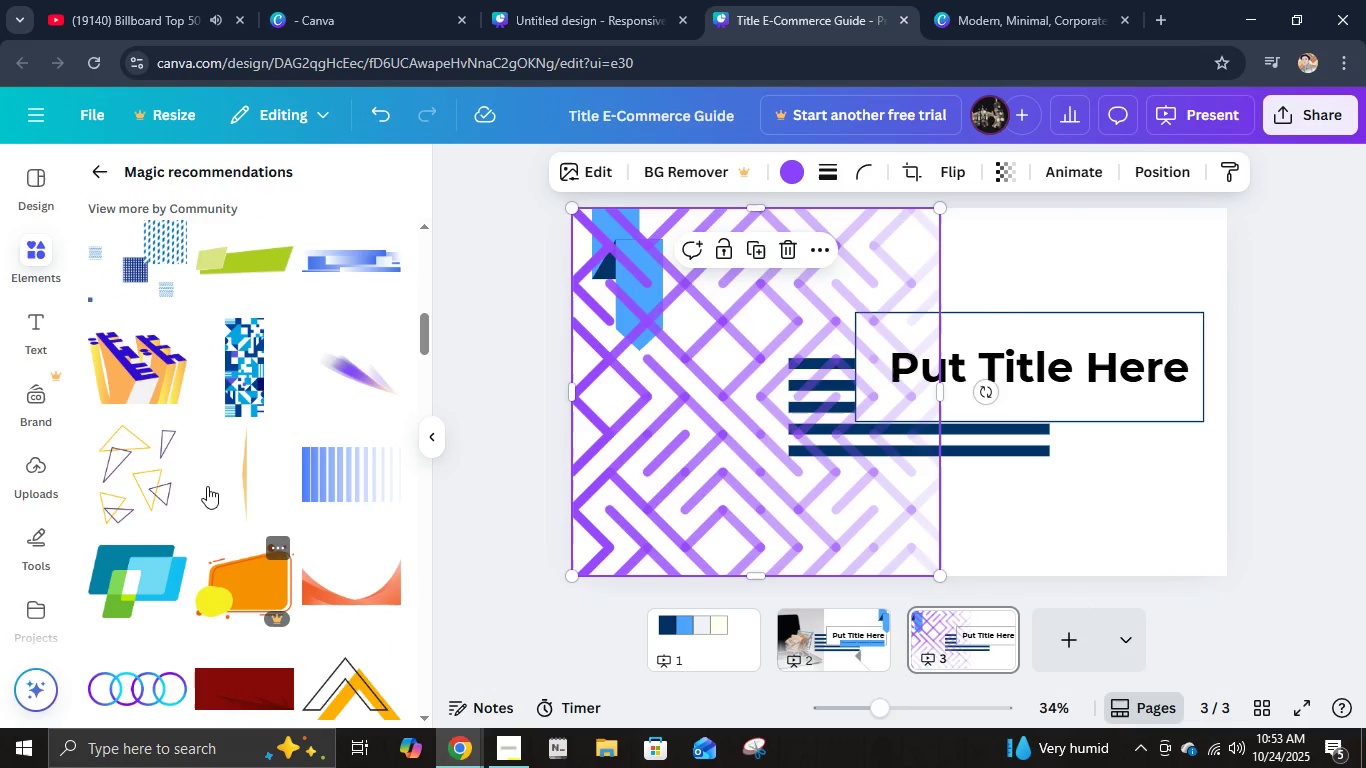 
left_click([153, 362])
 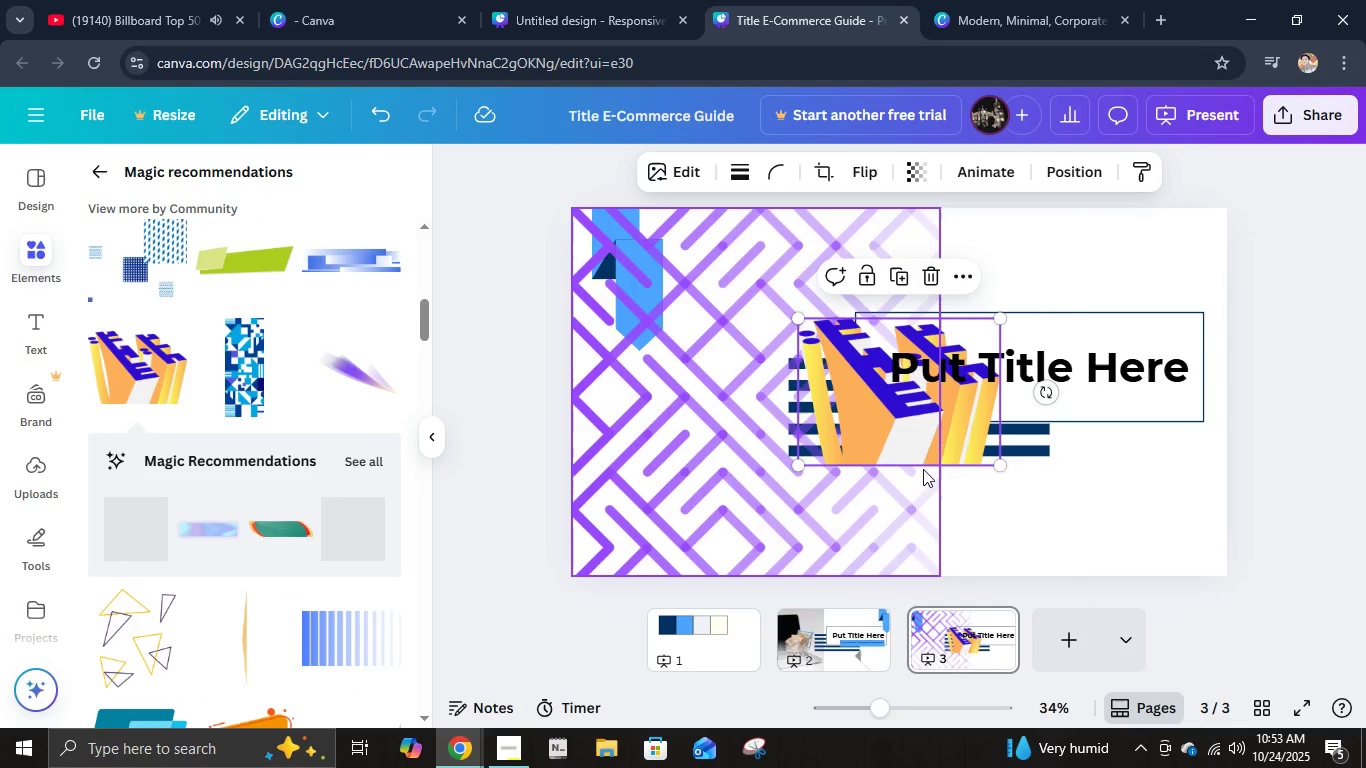 
left_click_drag(start_coordinate=[890, 445], to_coordinate=[767, 538])
 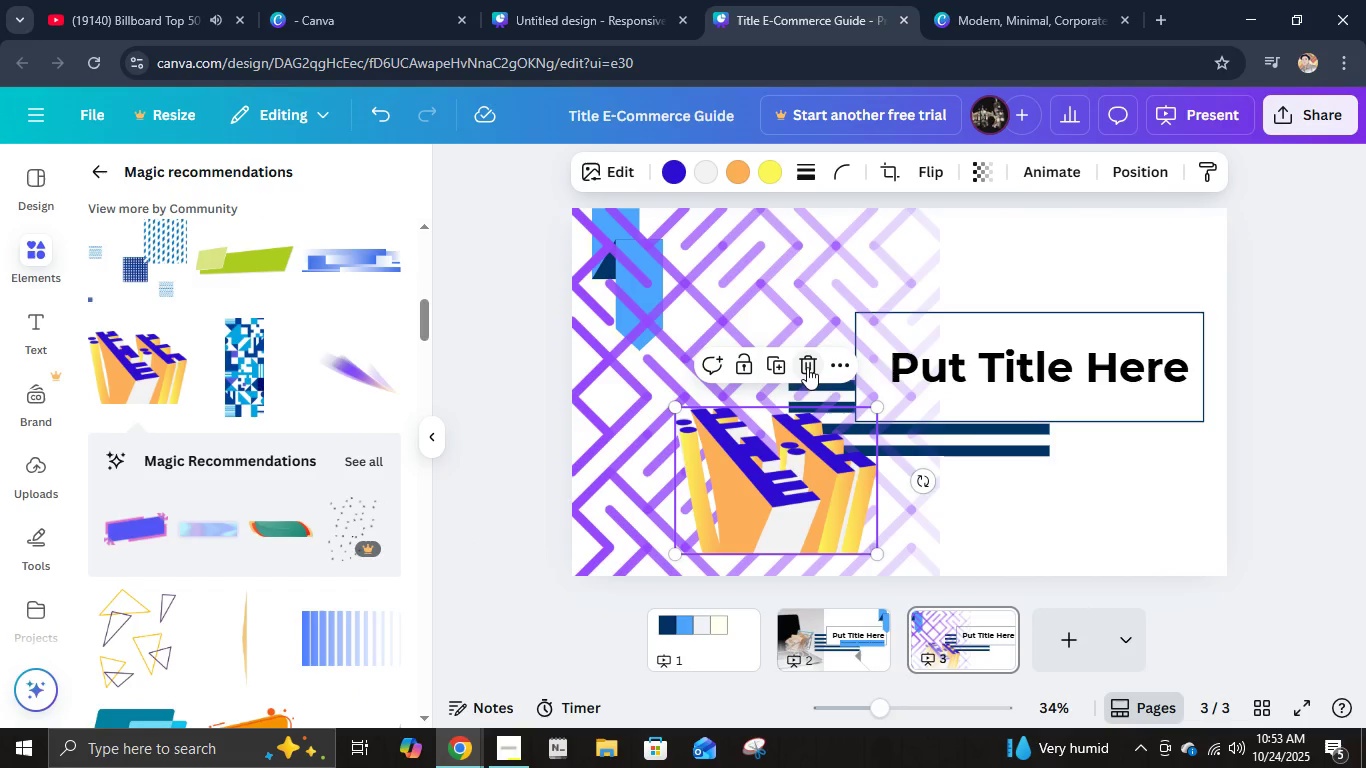 
left_click([806, 367])
 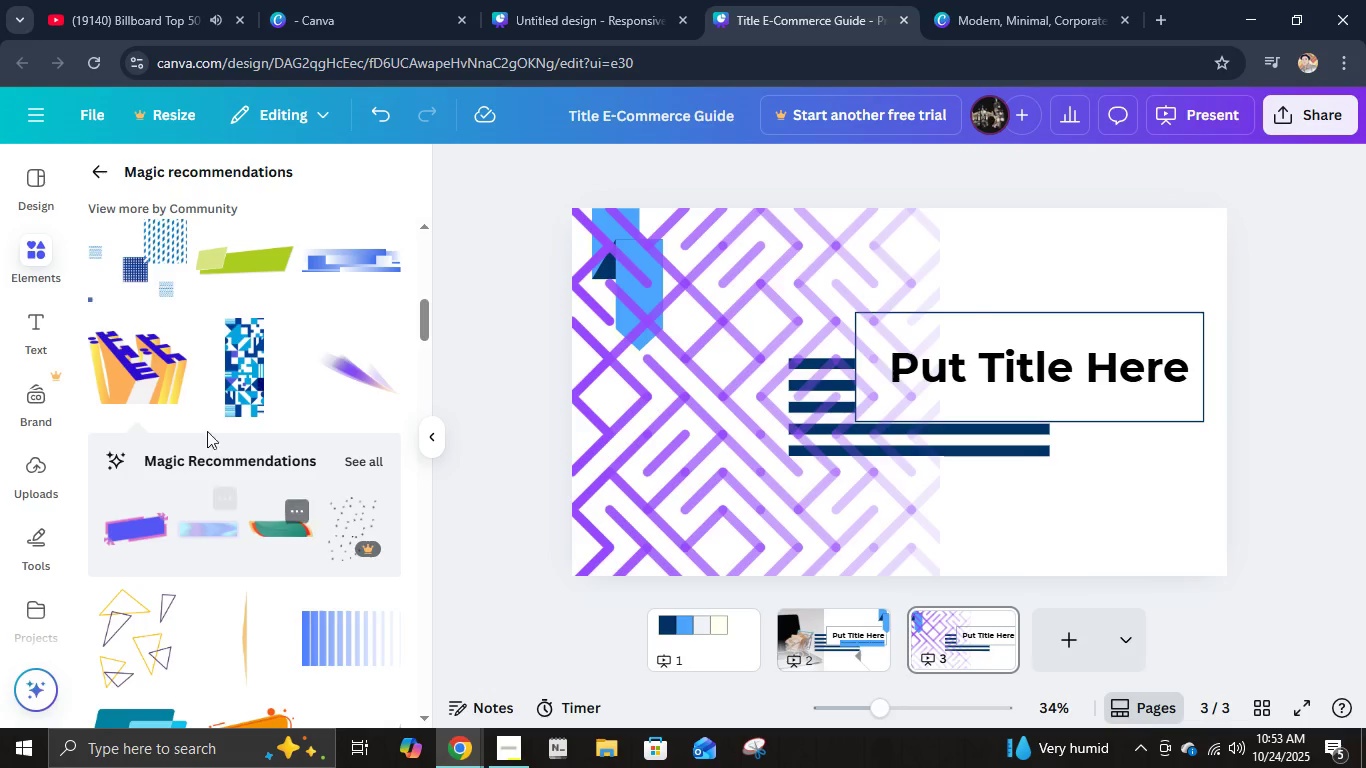 
left_click([219, 382])
 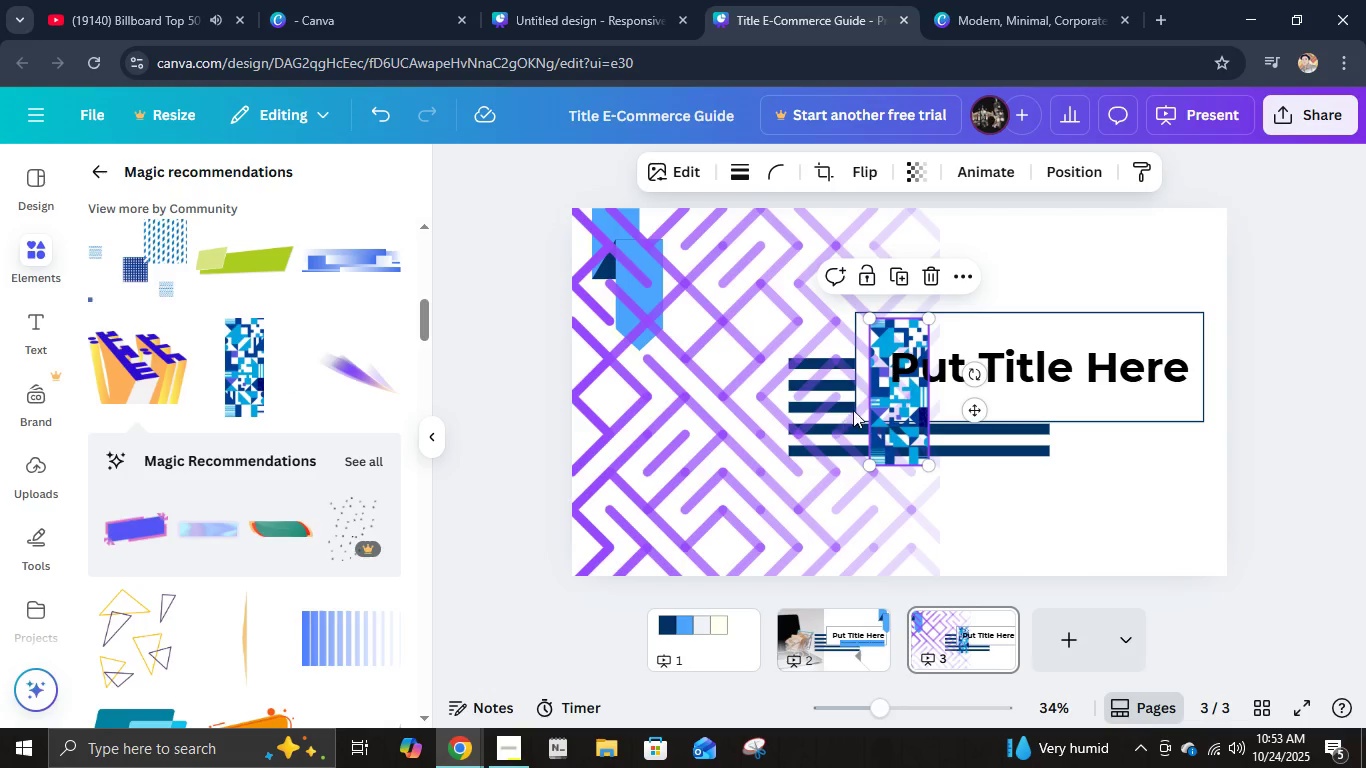 
left_click_drag(start_coordinate=[908, 427], to_coordinate=[748, 445])
 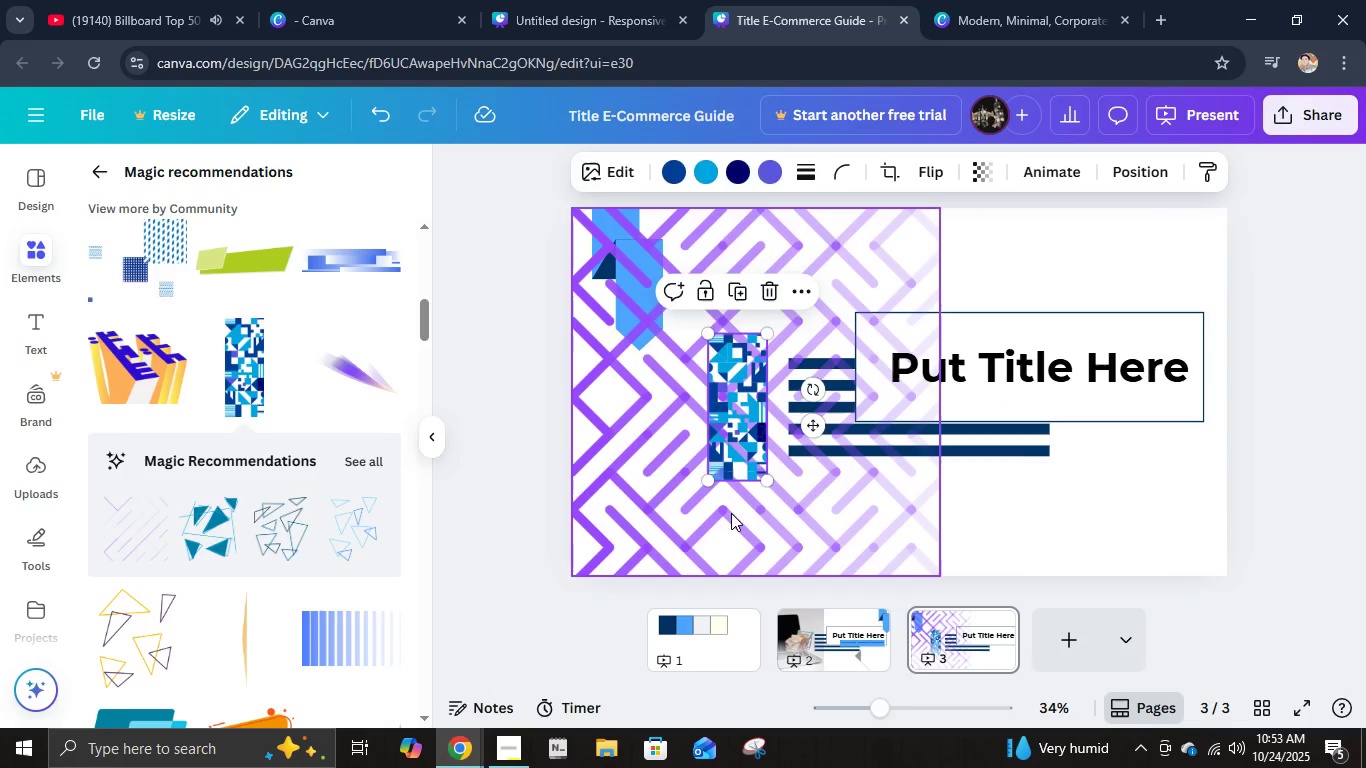 
left_click([727, 520])
 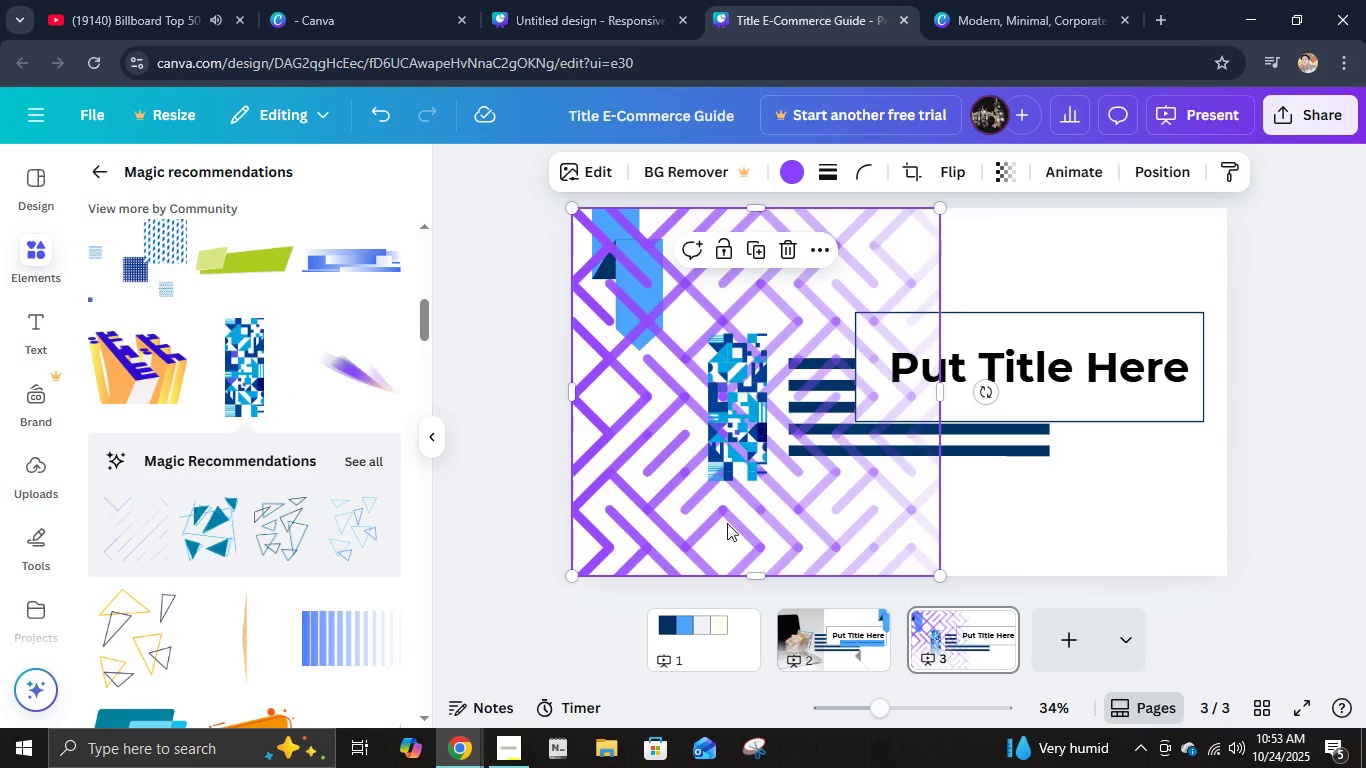 
key(Delete)
 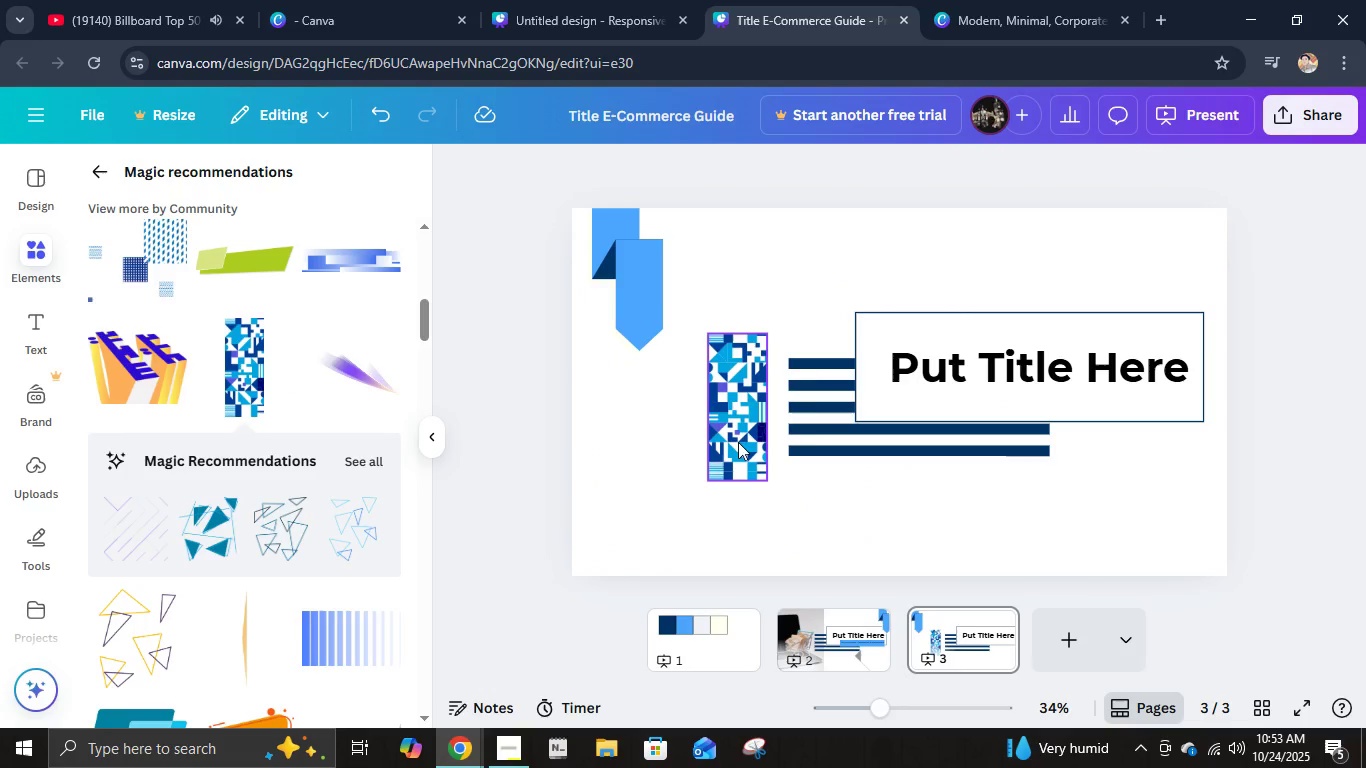 
left_click_drag(start_coordinate=[738, 437], to_coordinate=[1199, 310])
 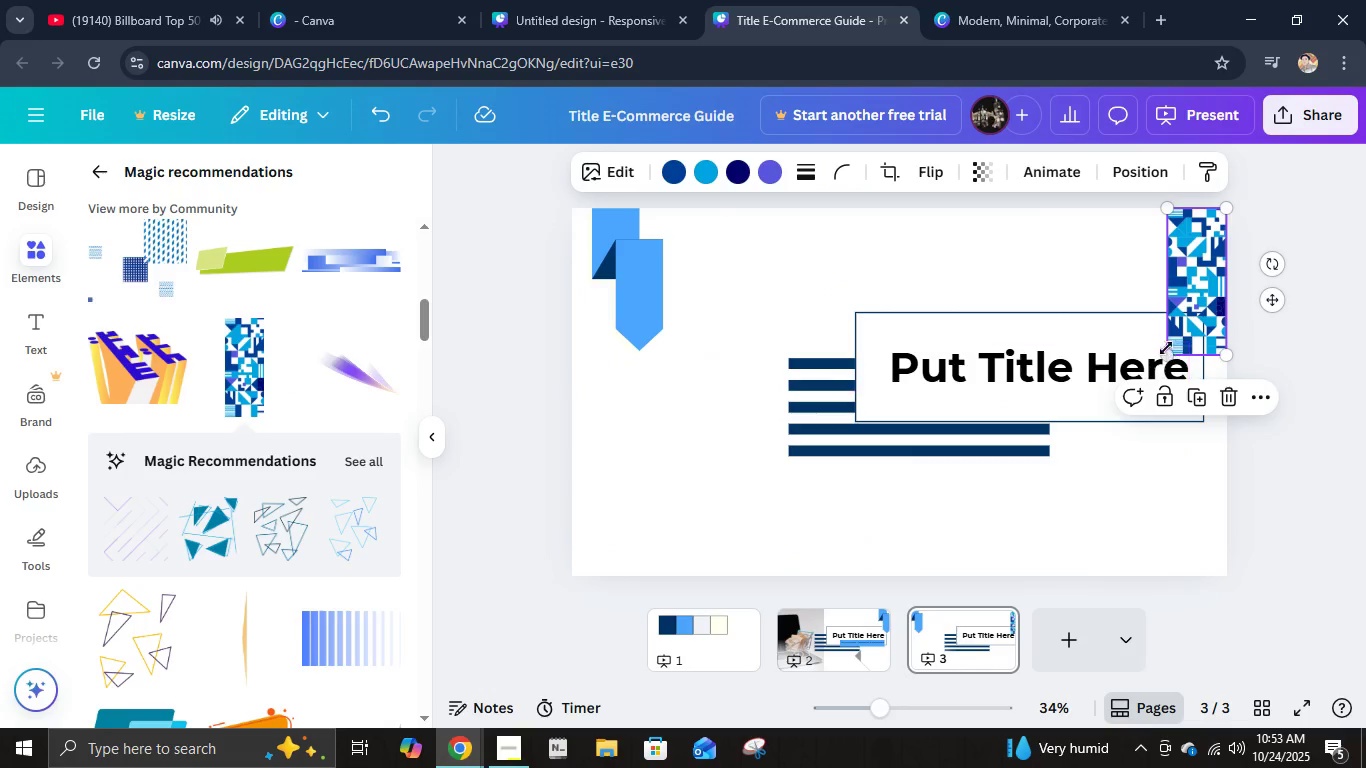 
left_click_drag(start_coordinate=[1166, 352], to_coordinate=[1066, 572])
 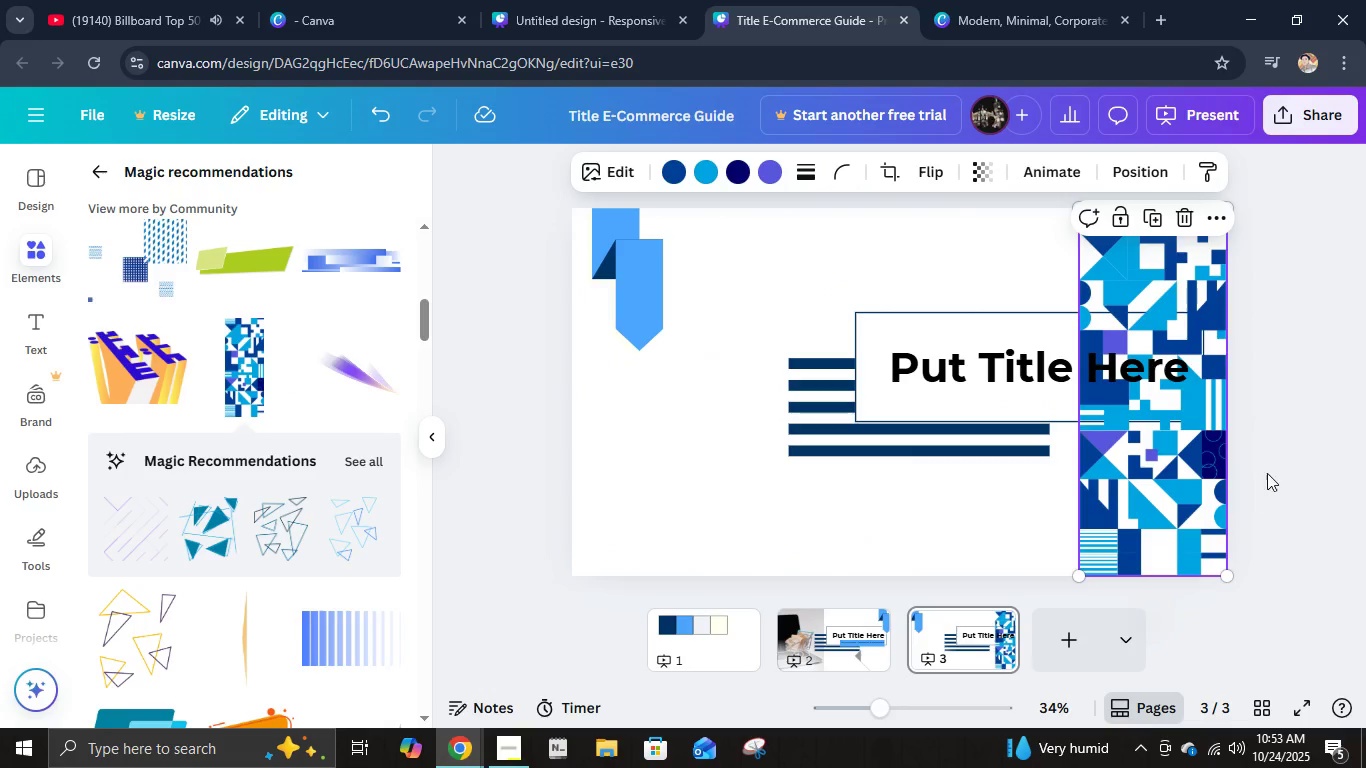 
left_click([1278, 460])
 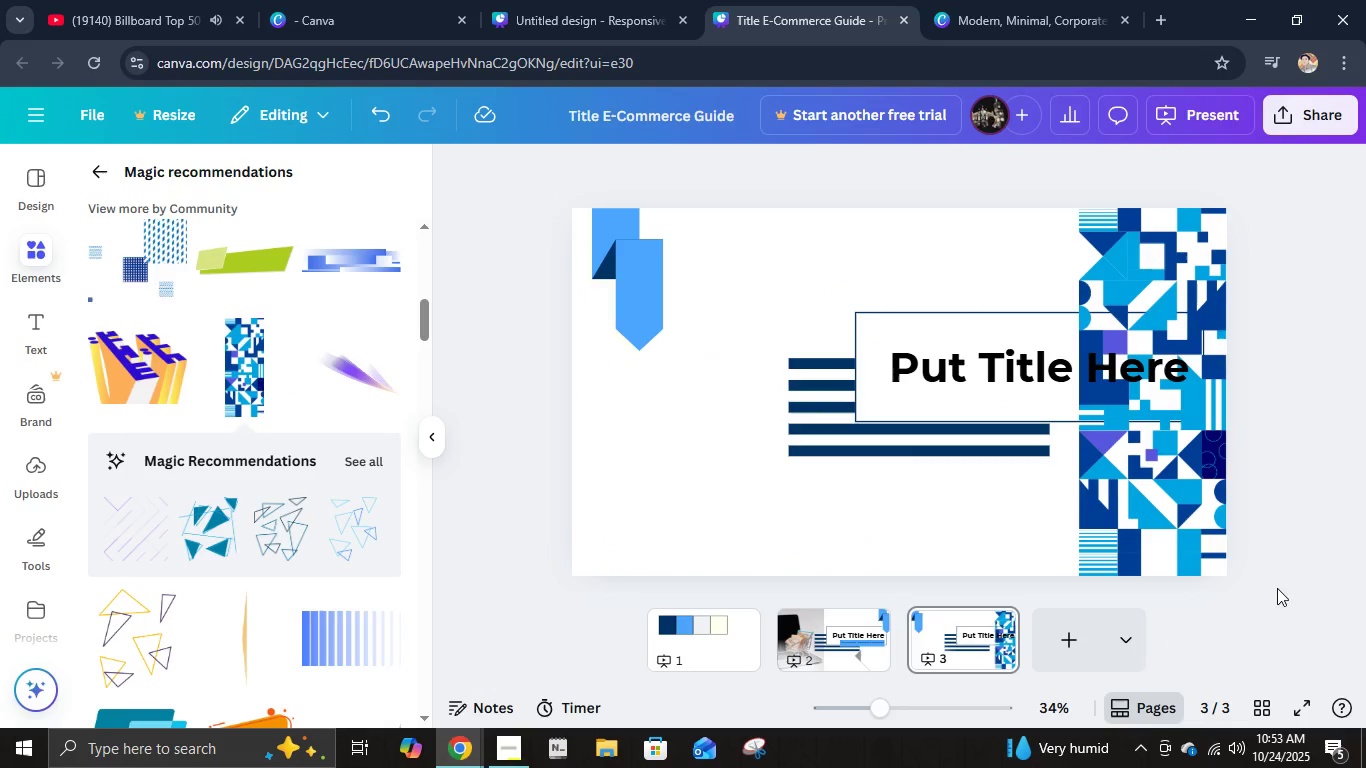 
left_click([1289, 459])
 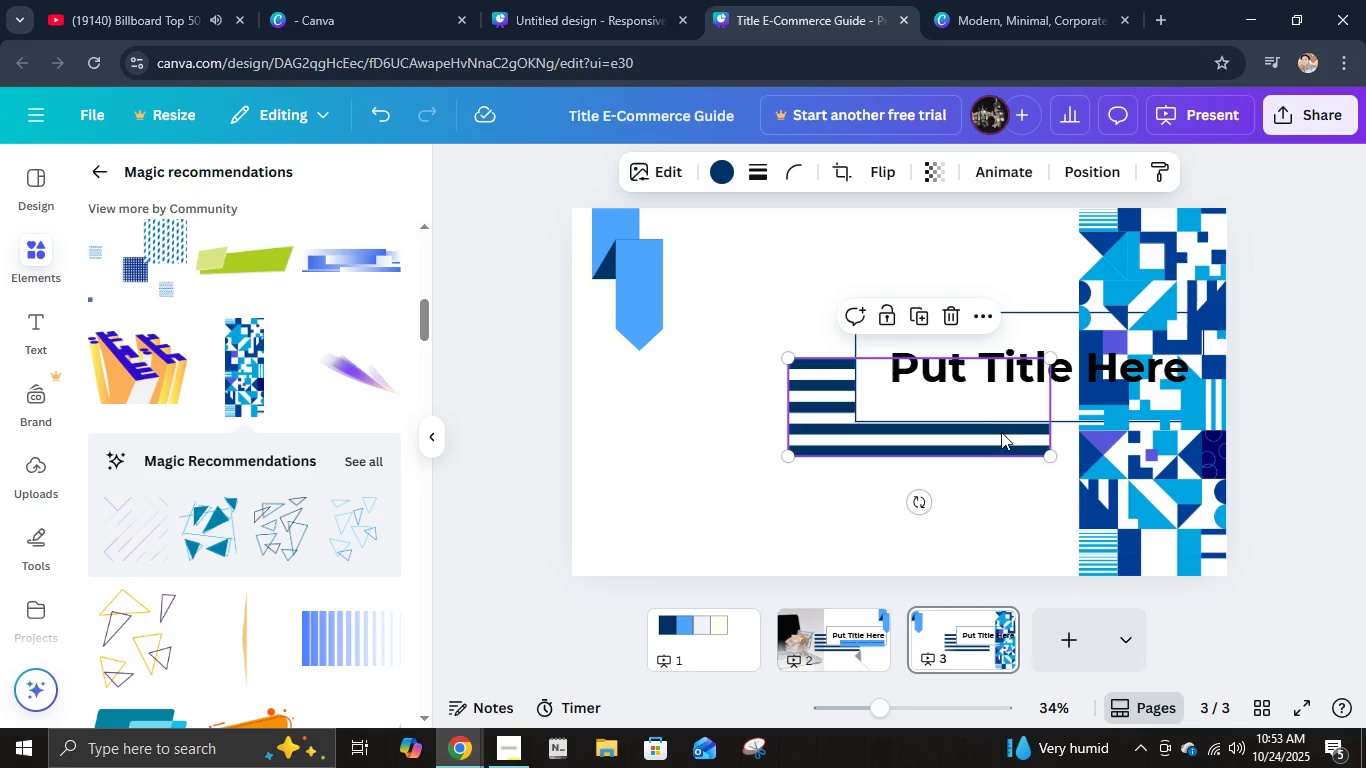 
hold_key(key=ShiftRight, duration=0.46)
left_click([1010, 419])
 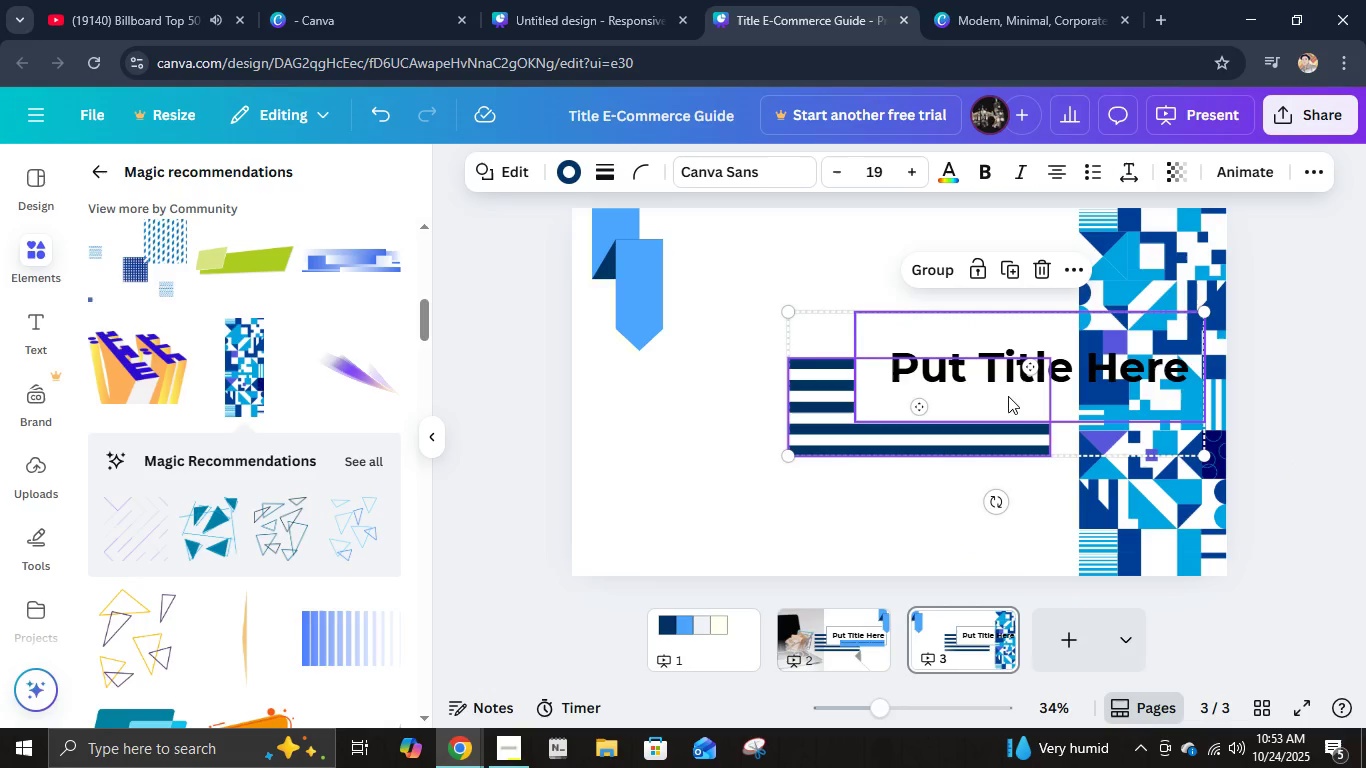 
hold_key(key=ShiftRight, duration=0.42)
left_click([1006, 376])
 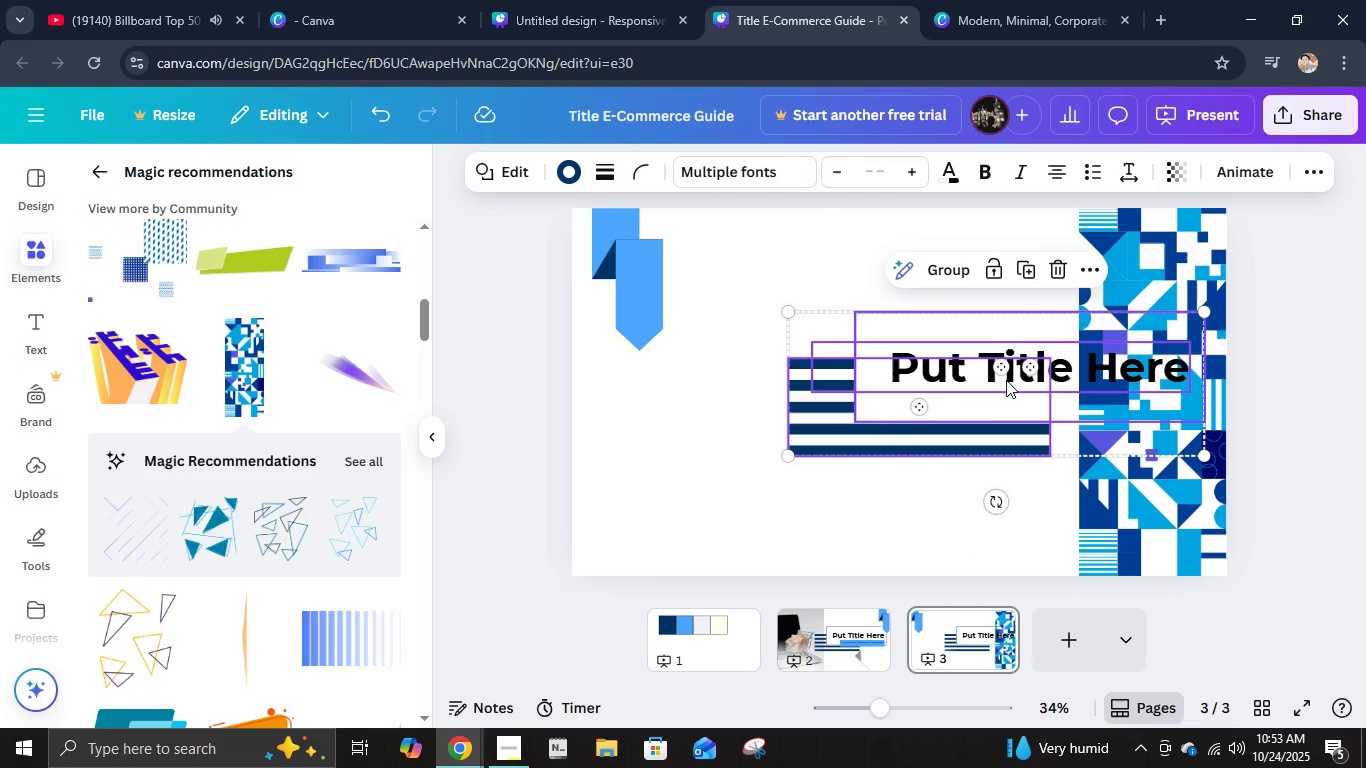 
key(Control+G)
 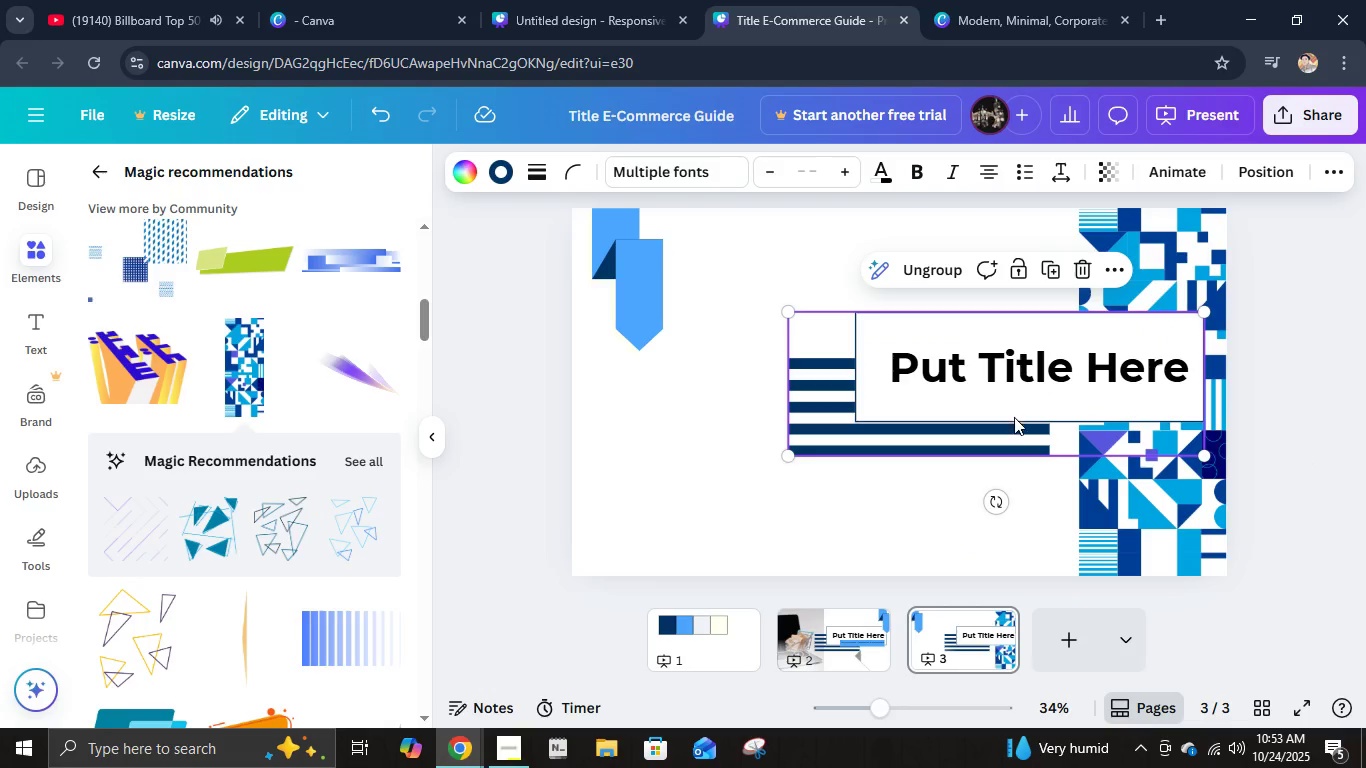 
left_click_drag(start_coordinate=[1014, 418], to_coordinate=[896, 343])
 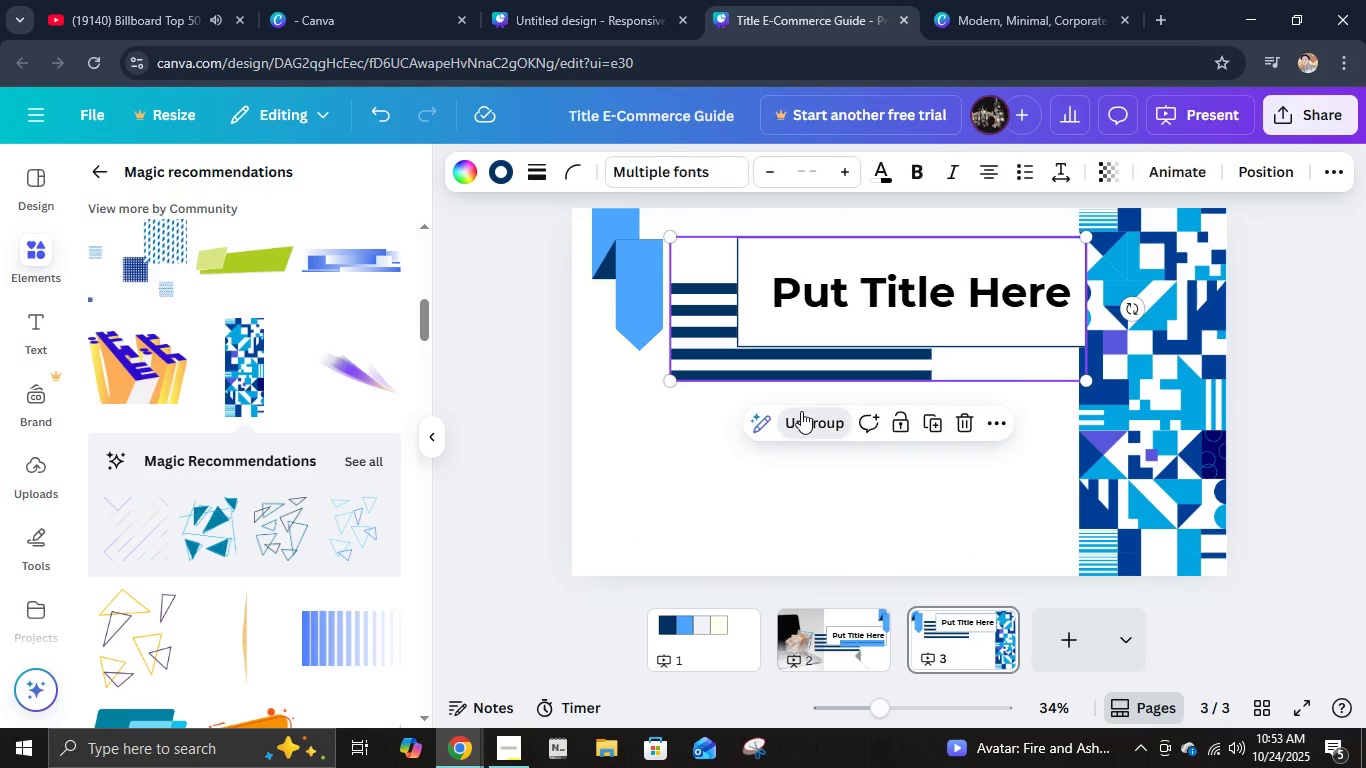 
double_click([847, 502])
 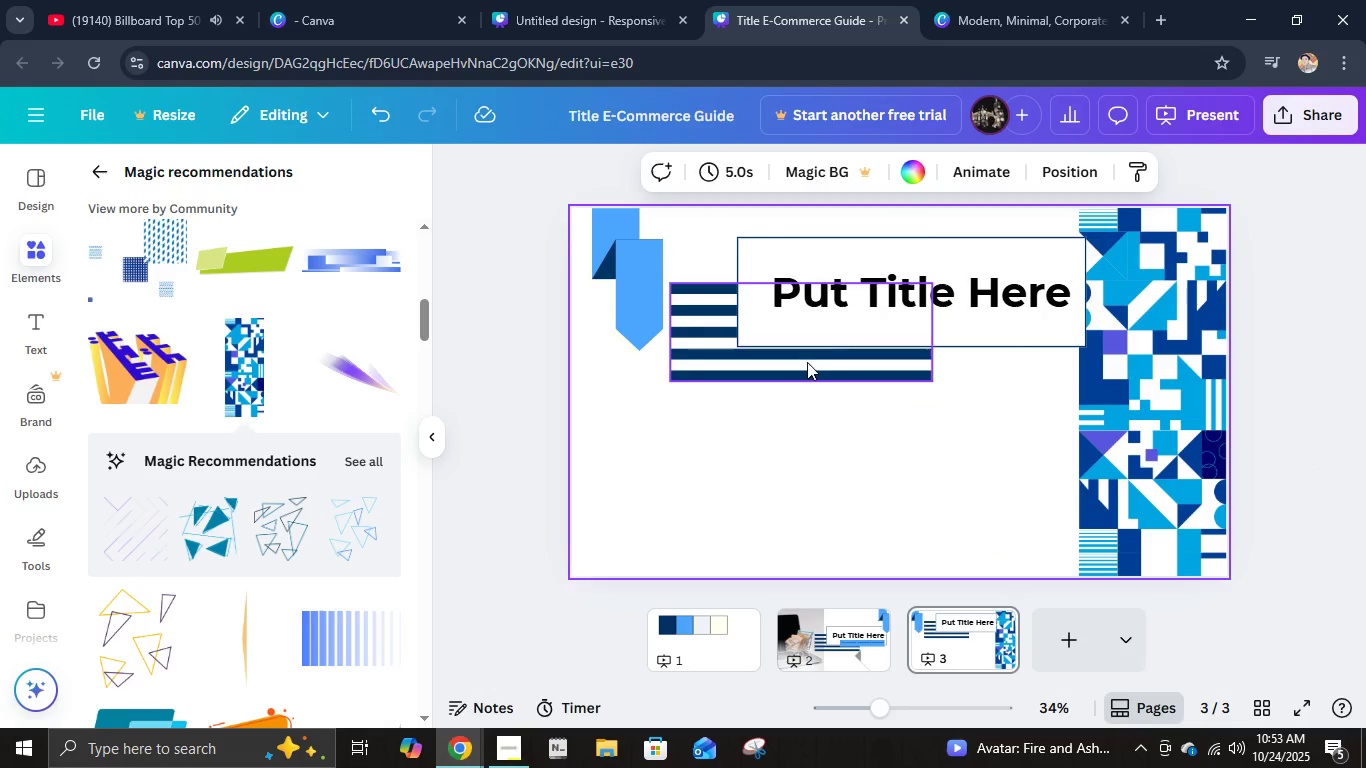 
left_click_drag(start_coordinate=[805, 361], to_coordinate=[1024, 355])
 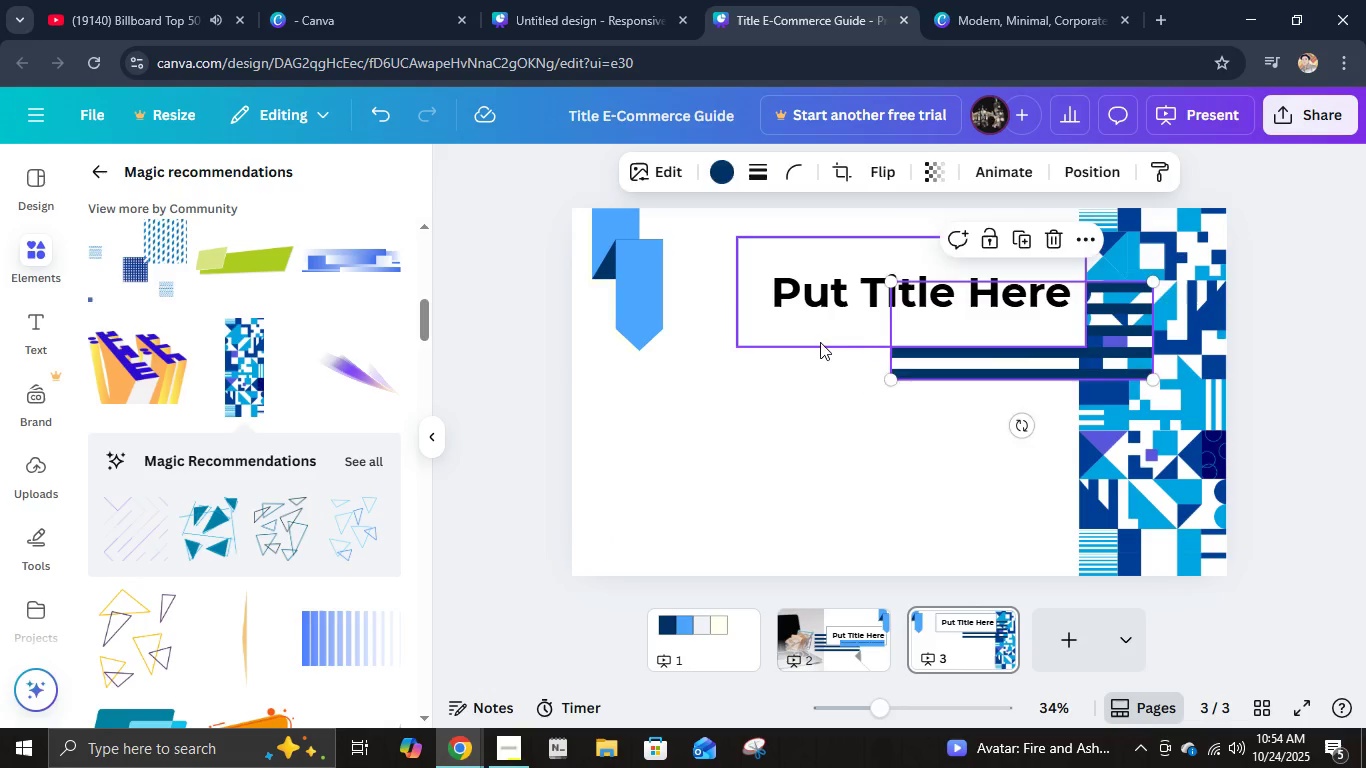 
left_click([820, 342])
 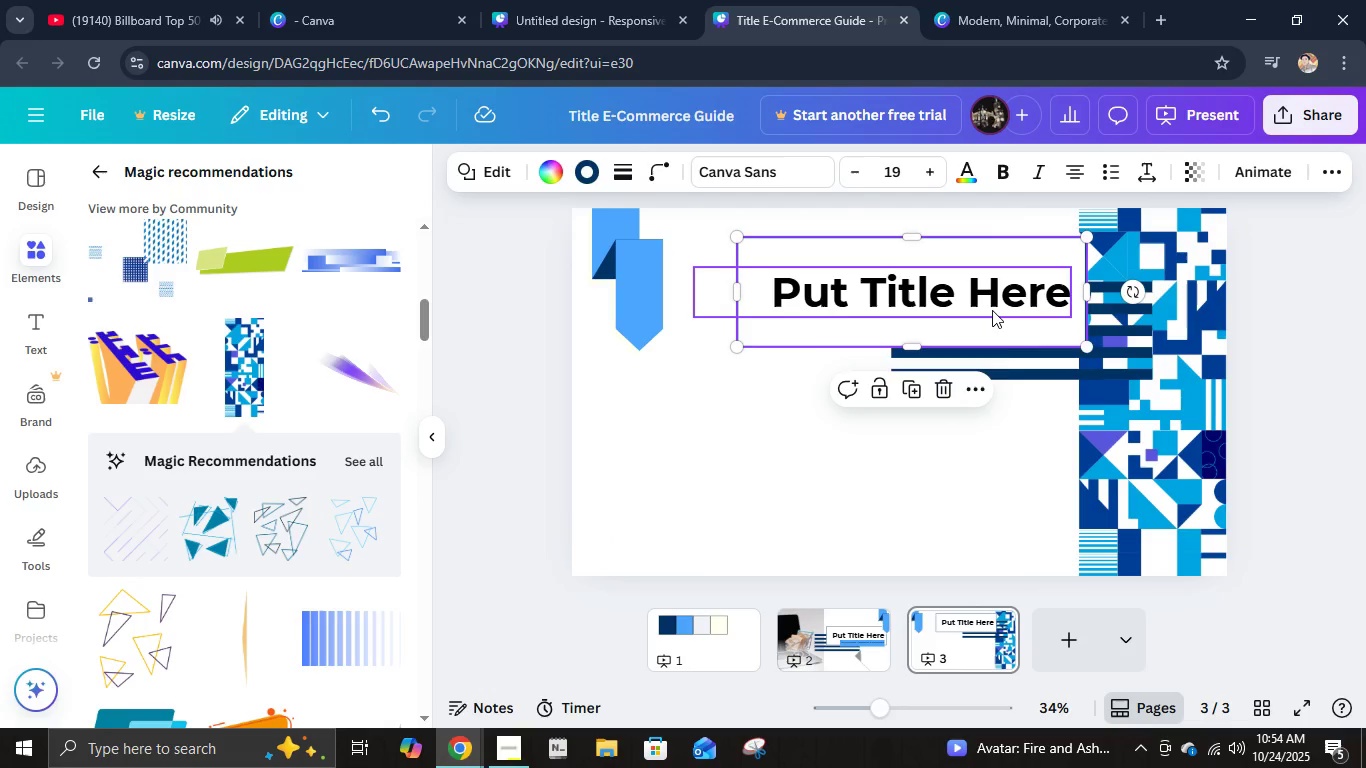 
left_click([992, 310])
 